 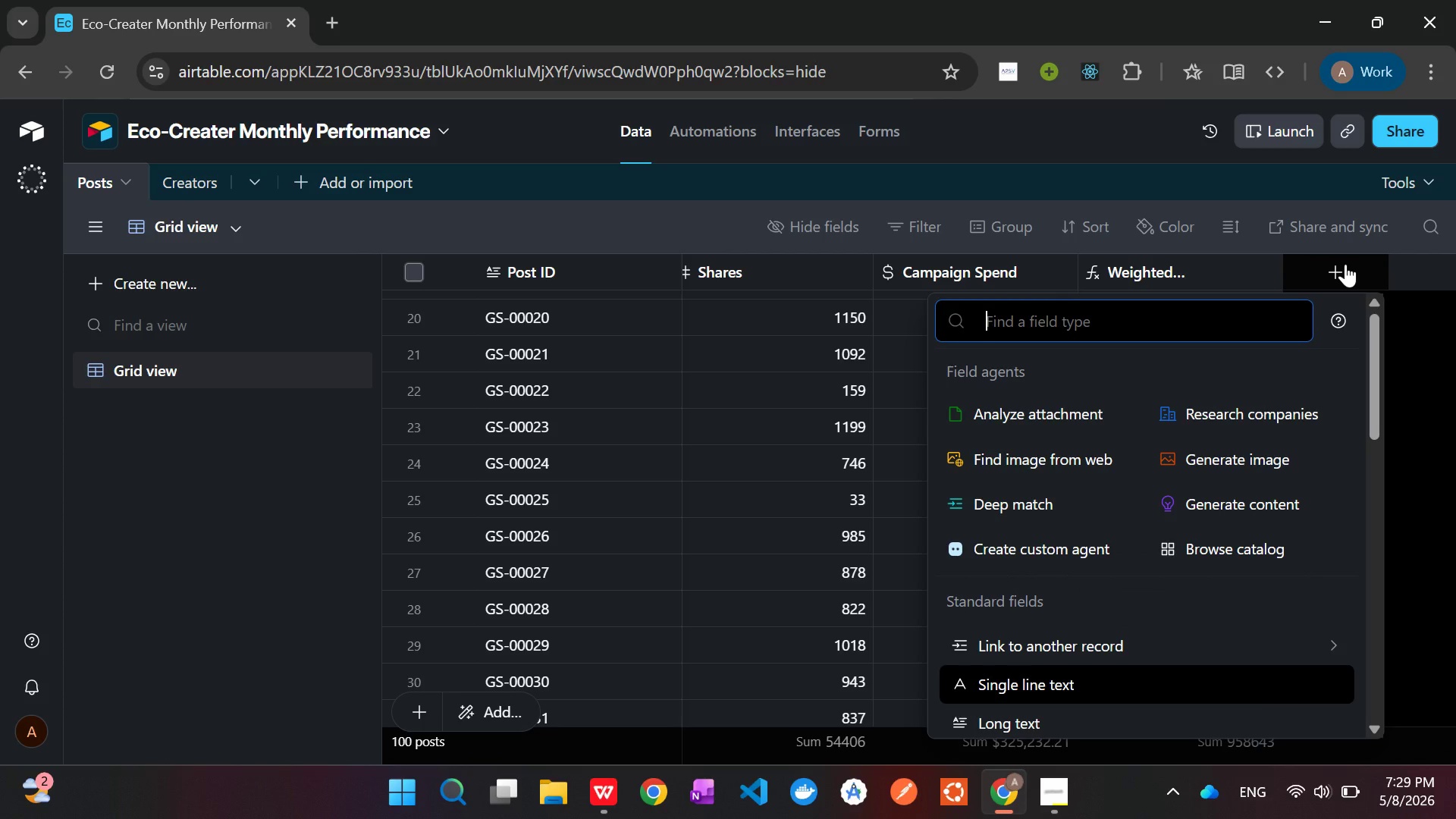 
left_click([1134, 331])
 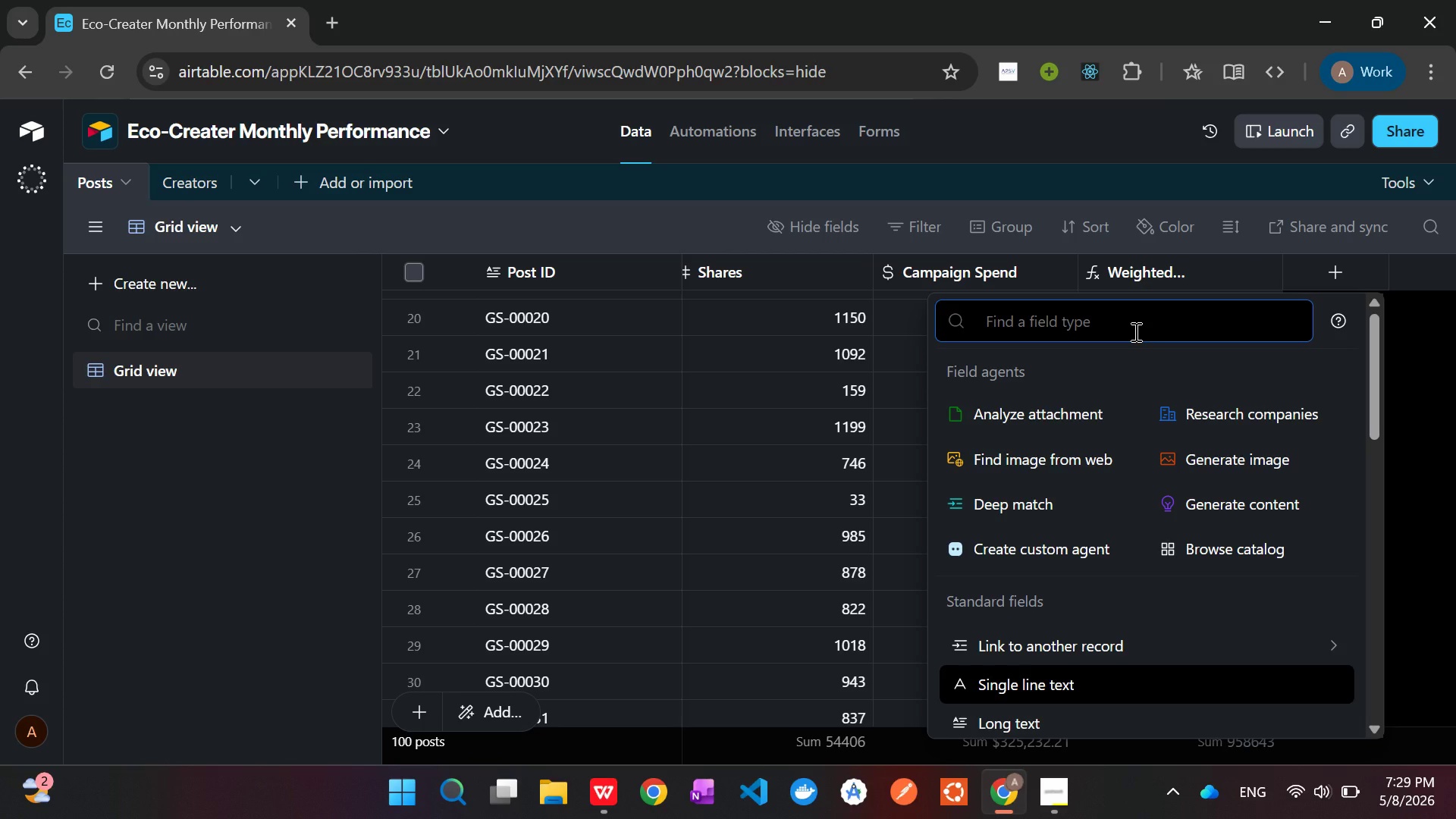 
type(co)
key(Backspace)
key(Backspace)
type(num)
 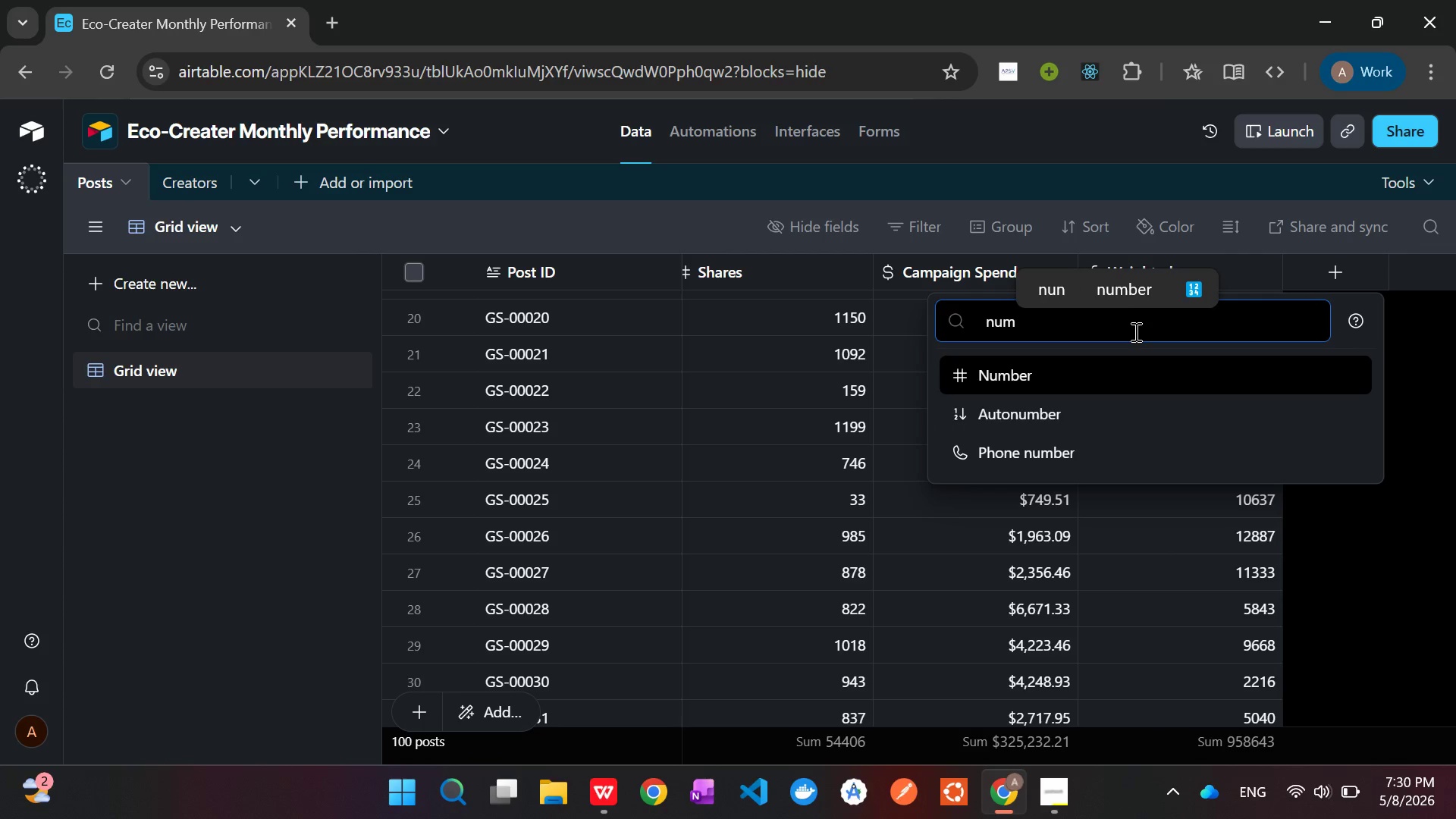 
left_click([1096, 383])
 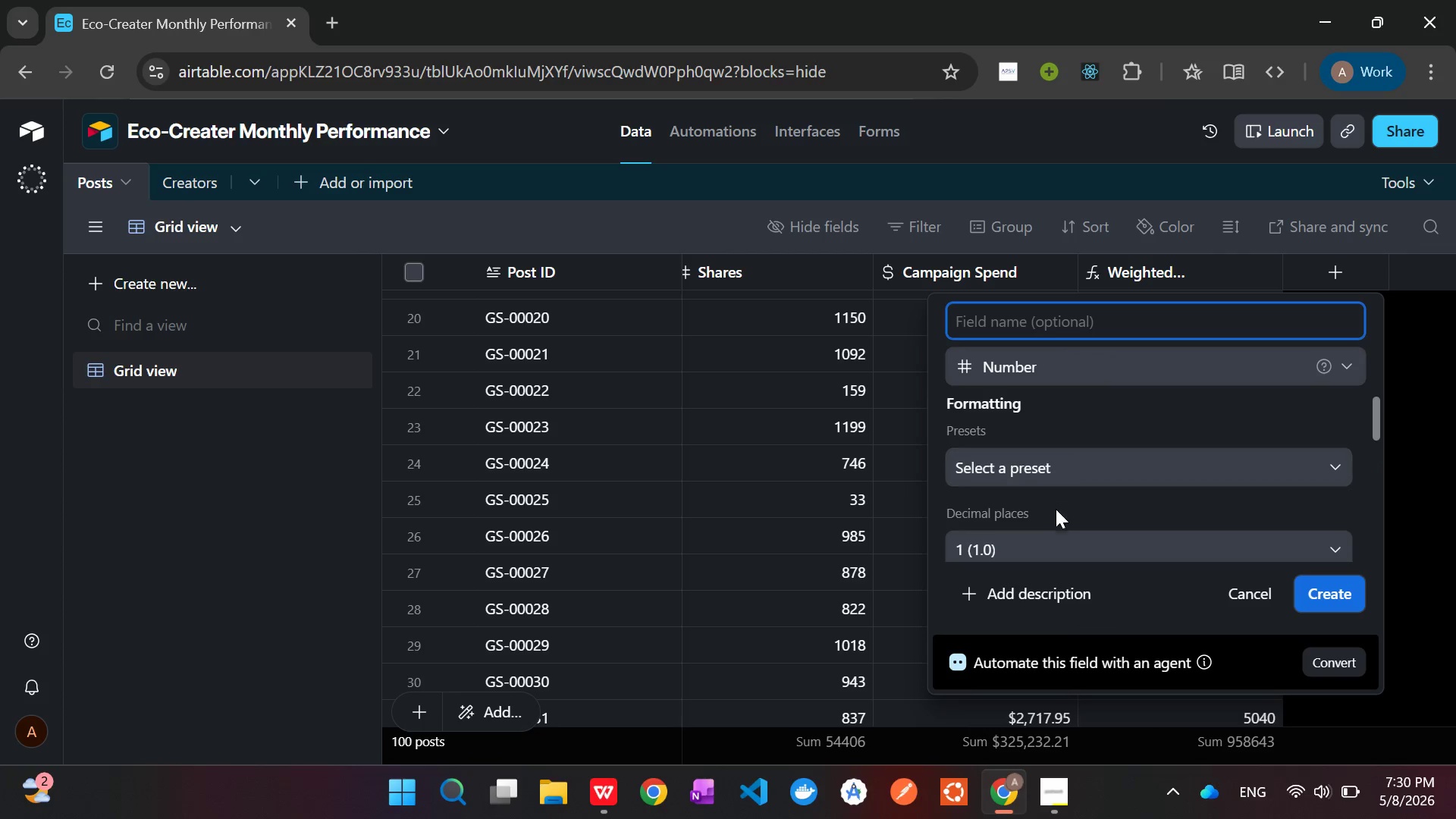 
left_click([1080, 536])
 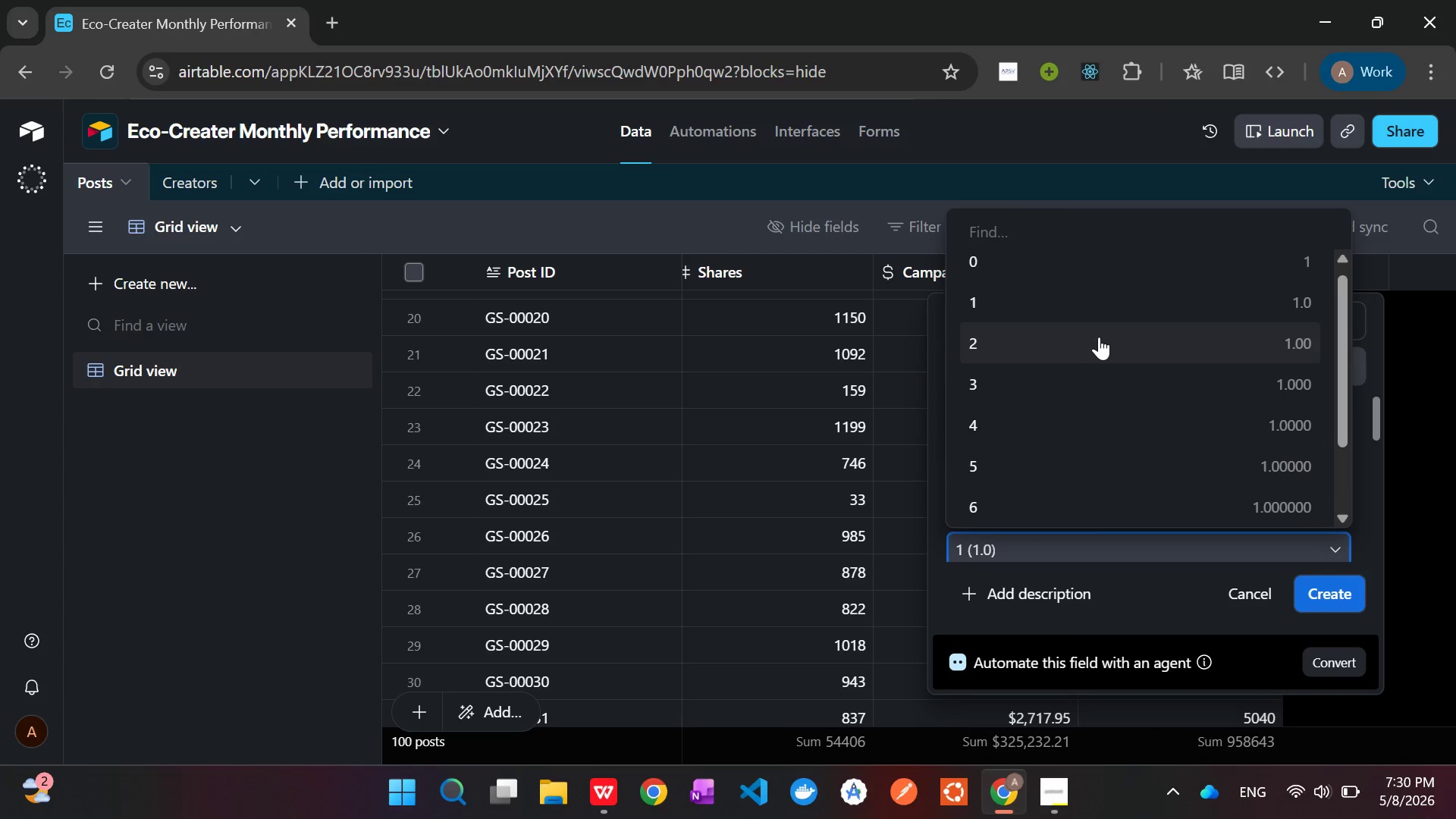 
left_click([1101, 344])
 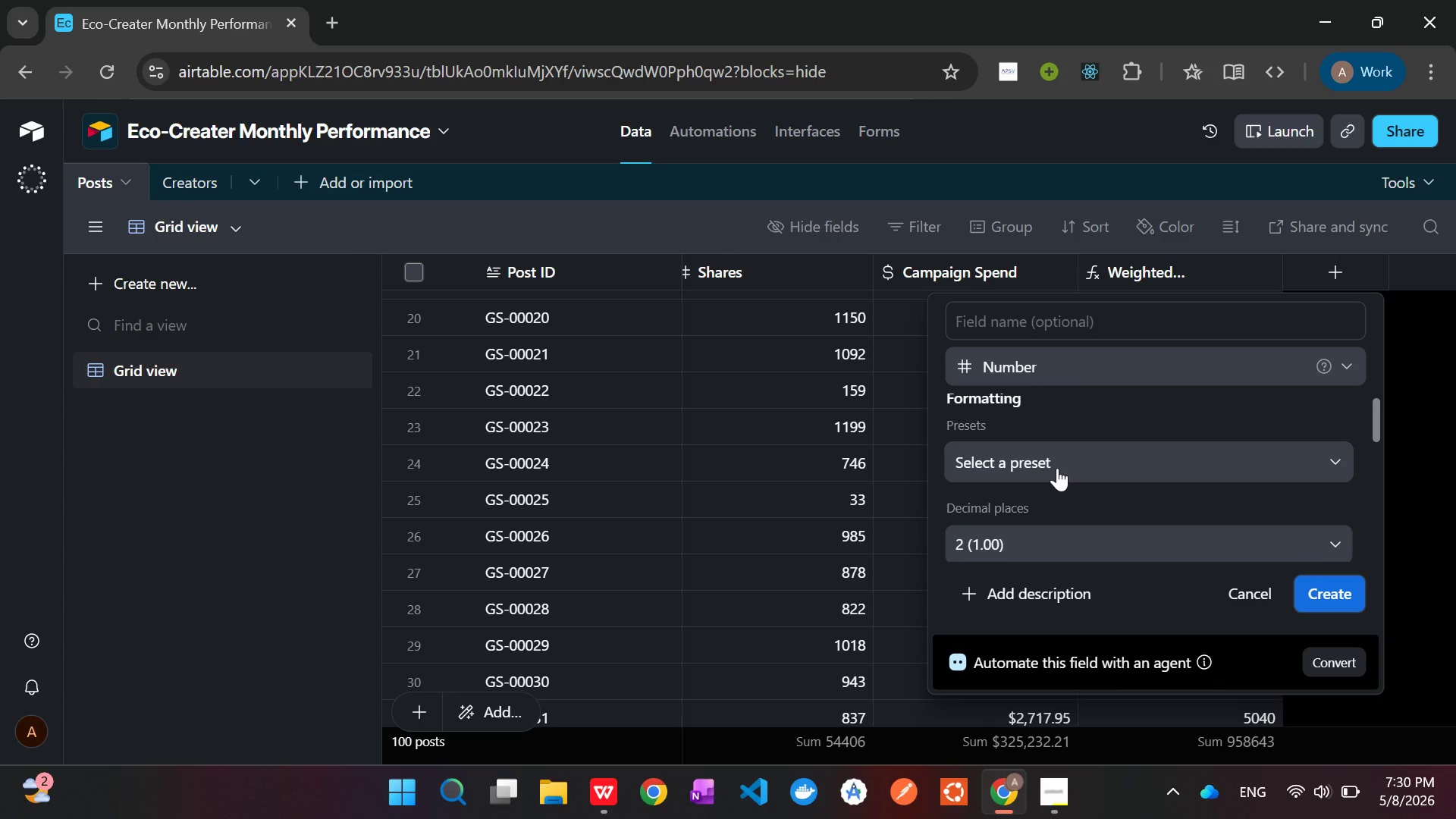 
scroll: coordinate [1058, 482], scroll_direction: up, amount: 4.0
 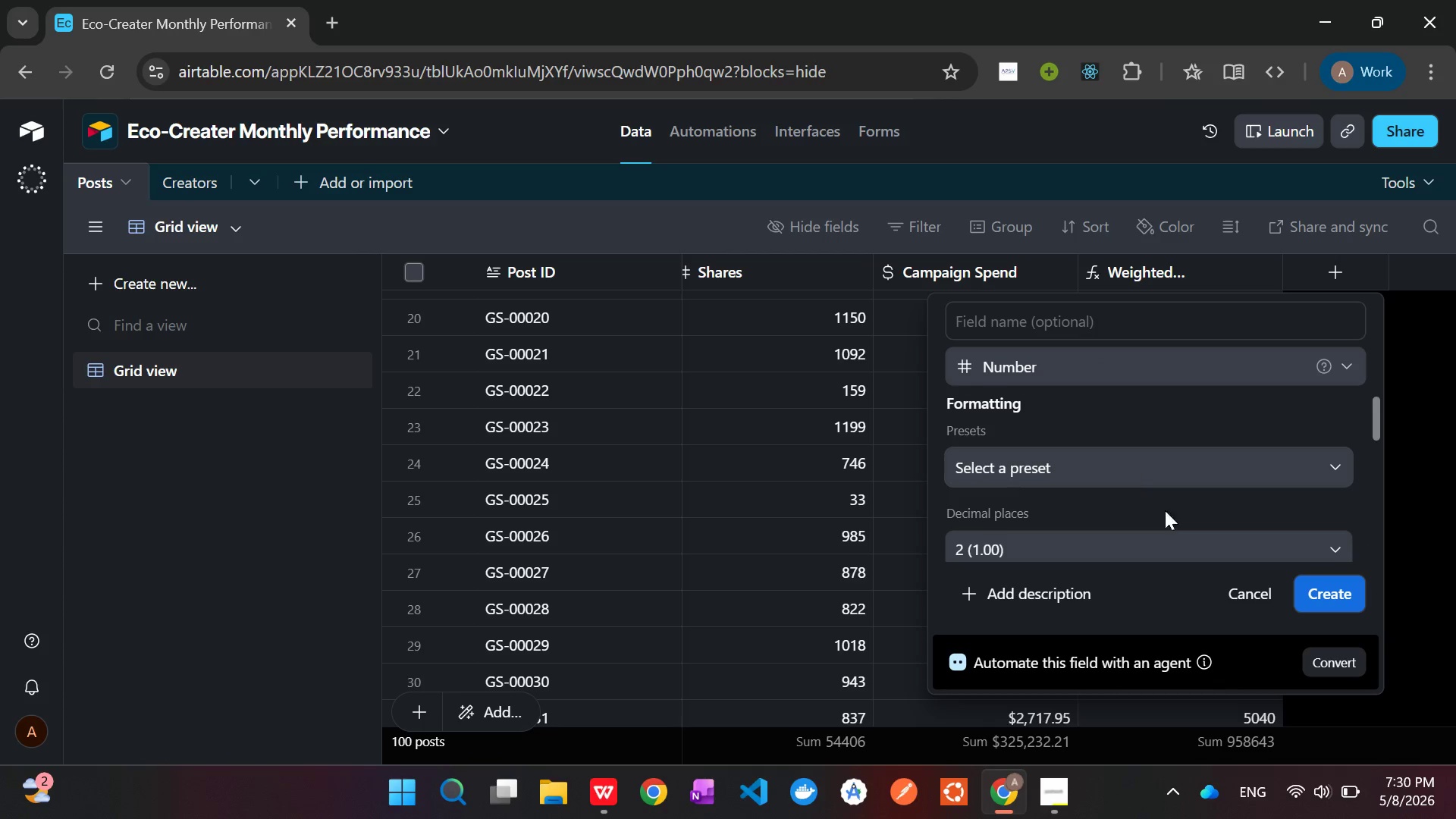 
wait(6.83)
 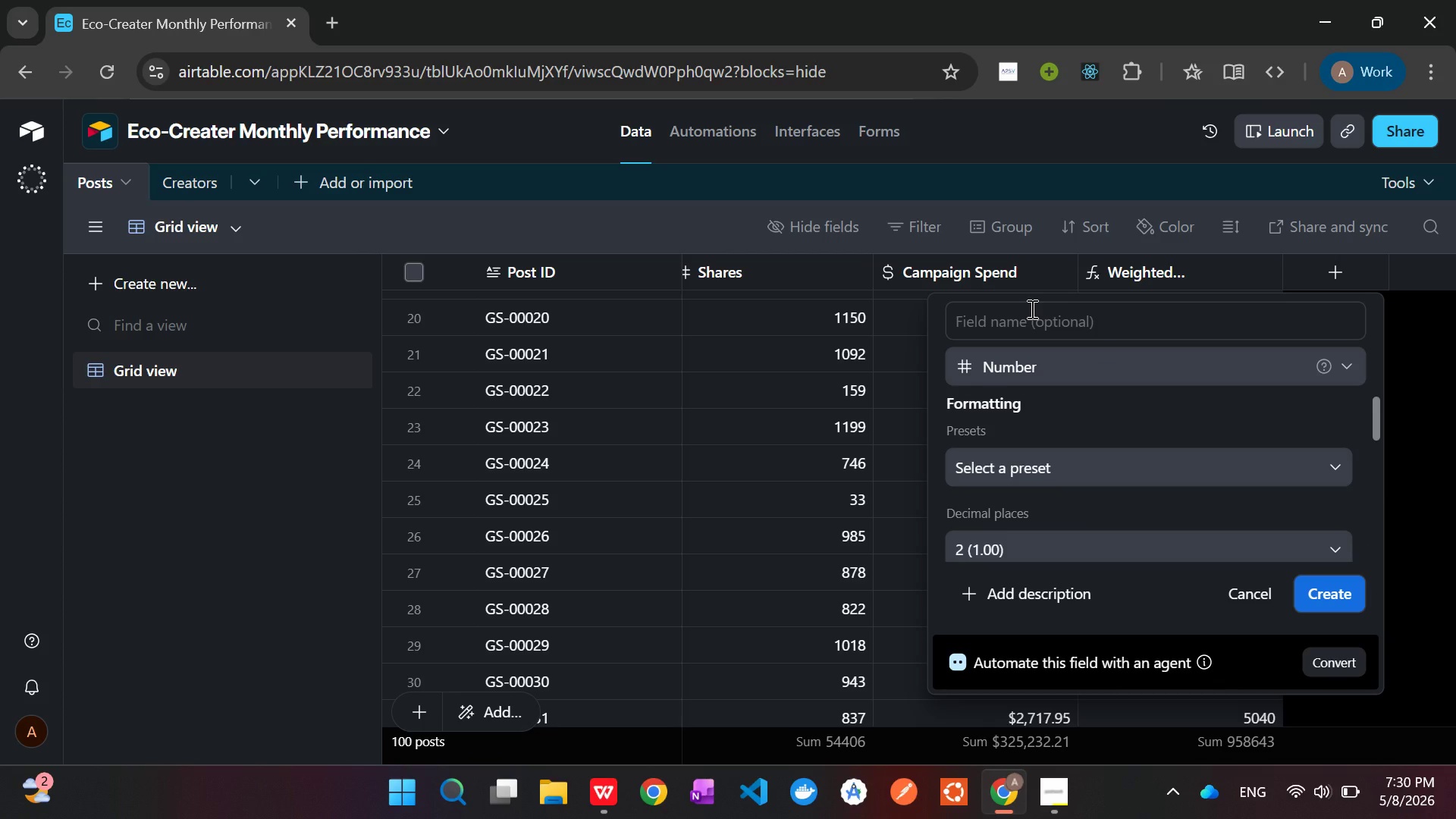 
left_click([1336, 275])
 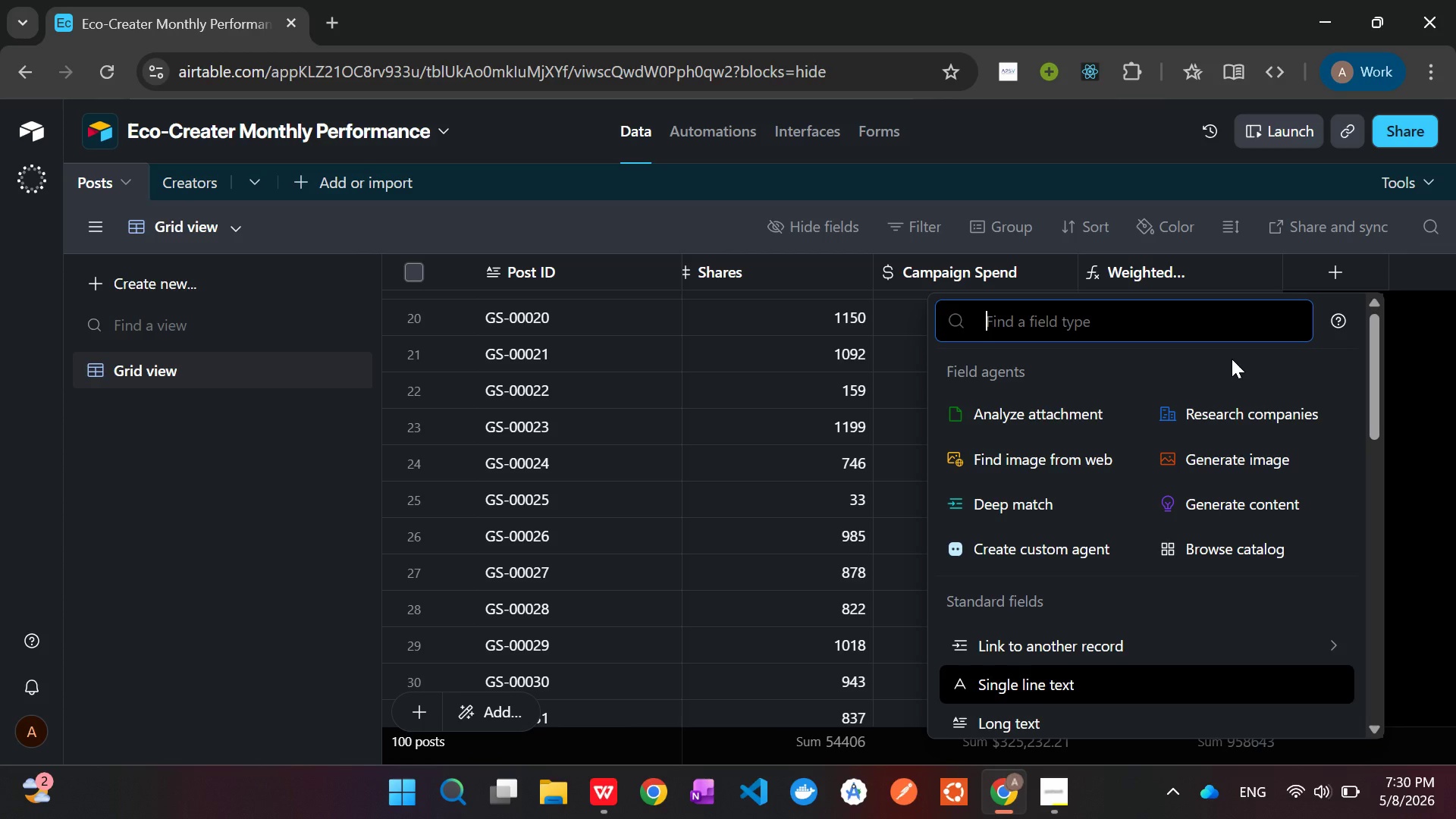 
type(formula)
 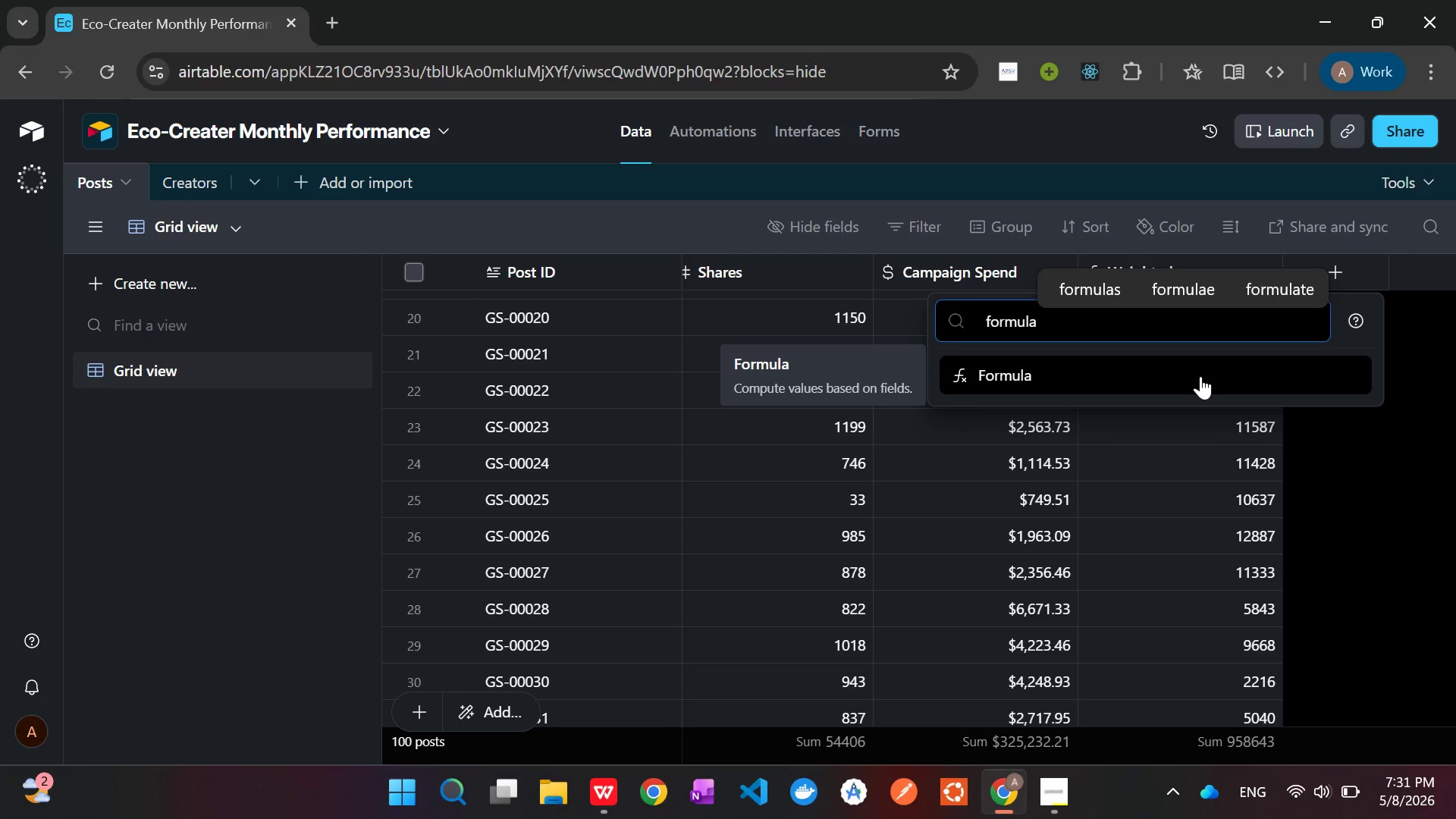 
wait(70.44)
 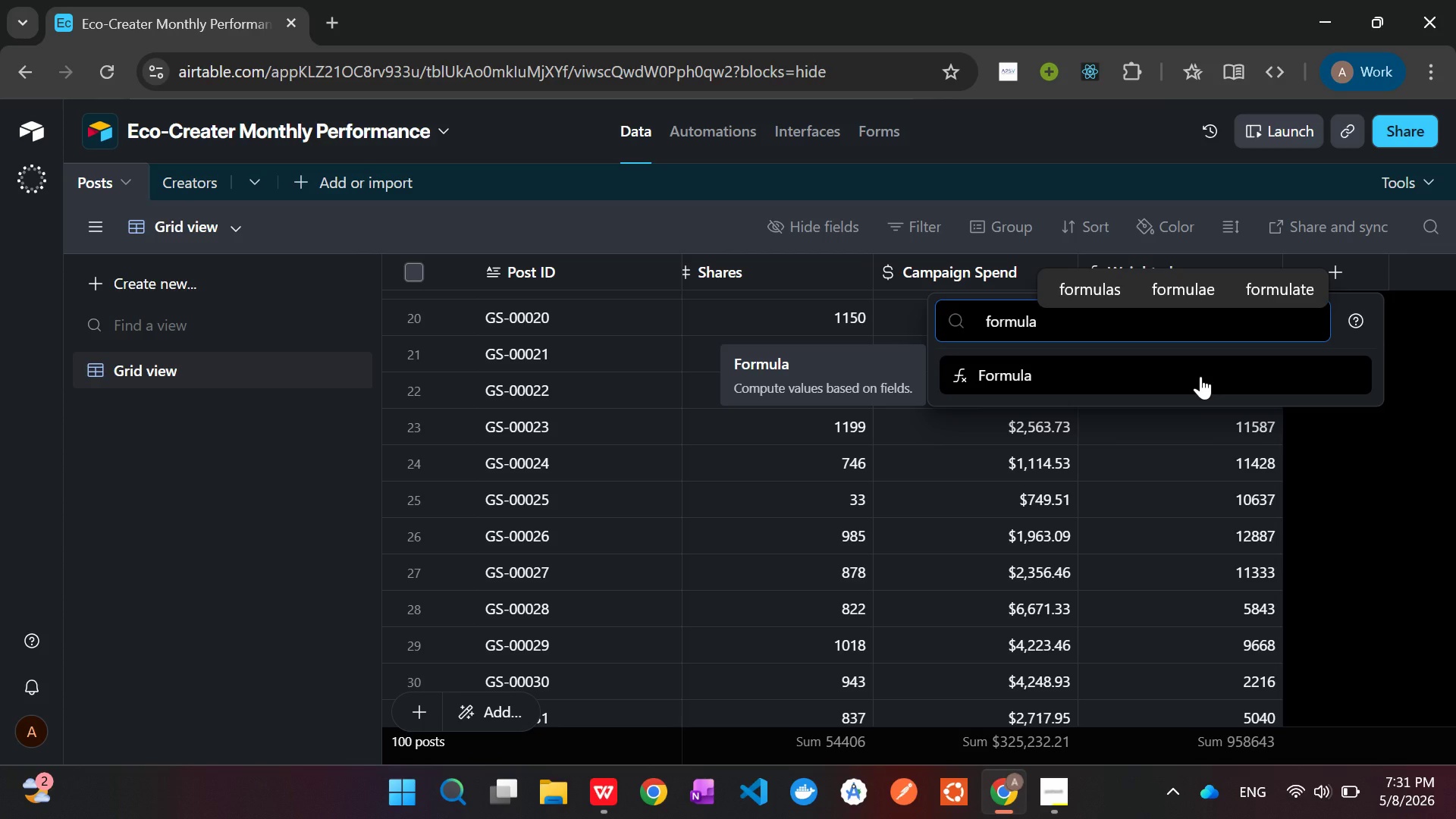 
key(BracketLeft)
 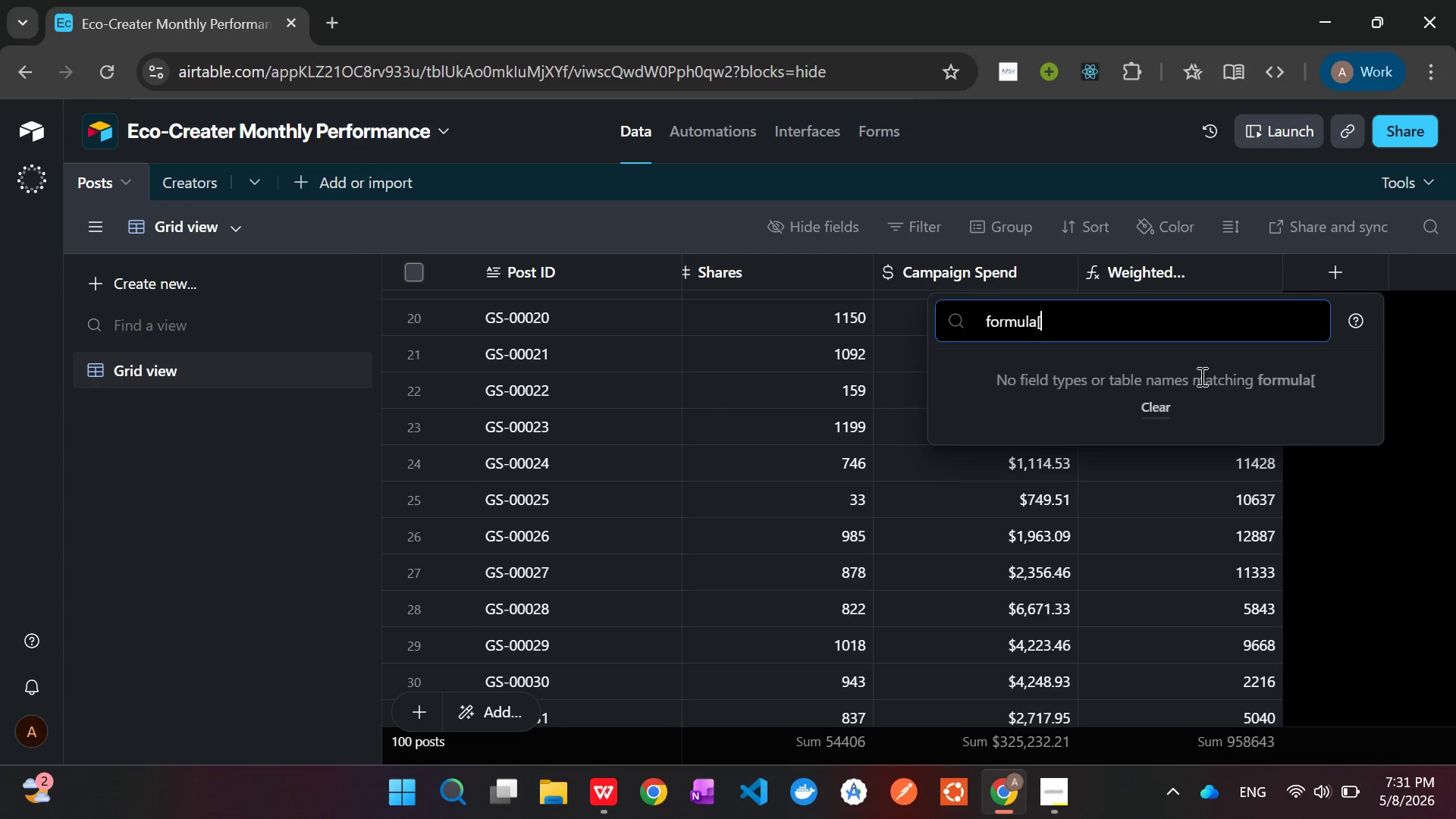 
key(Backspace)
 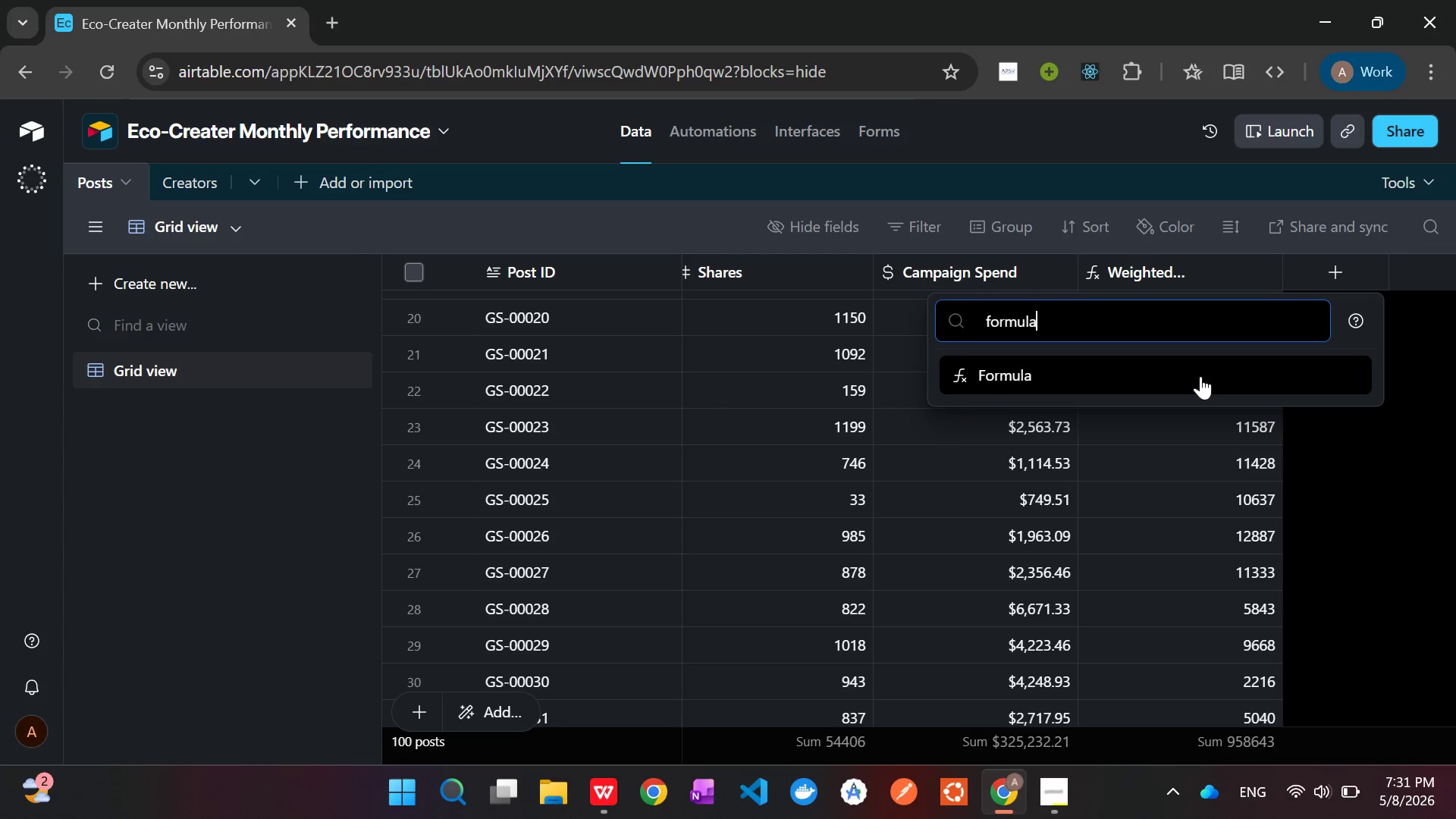 
key(Enter)
 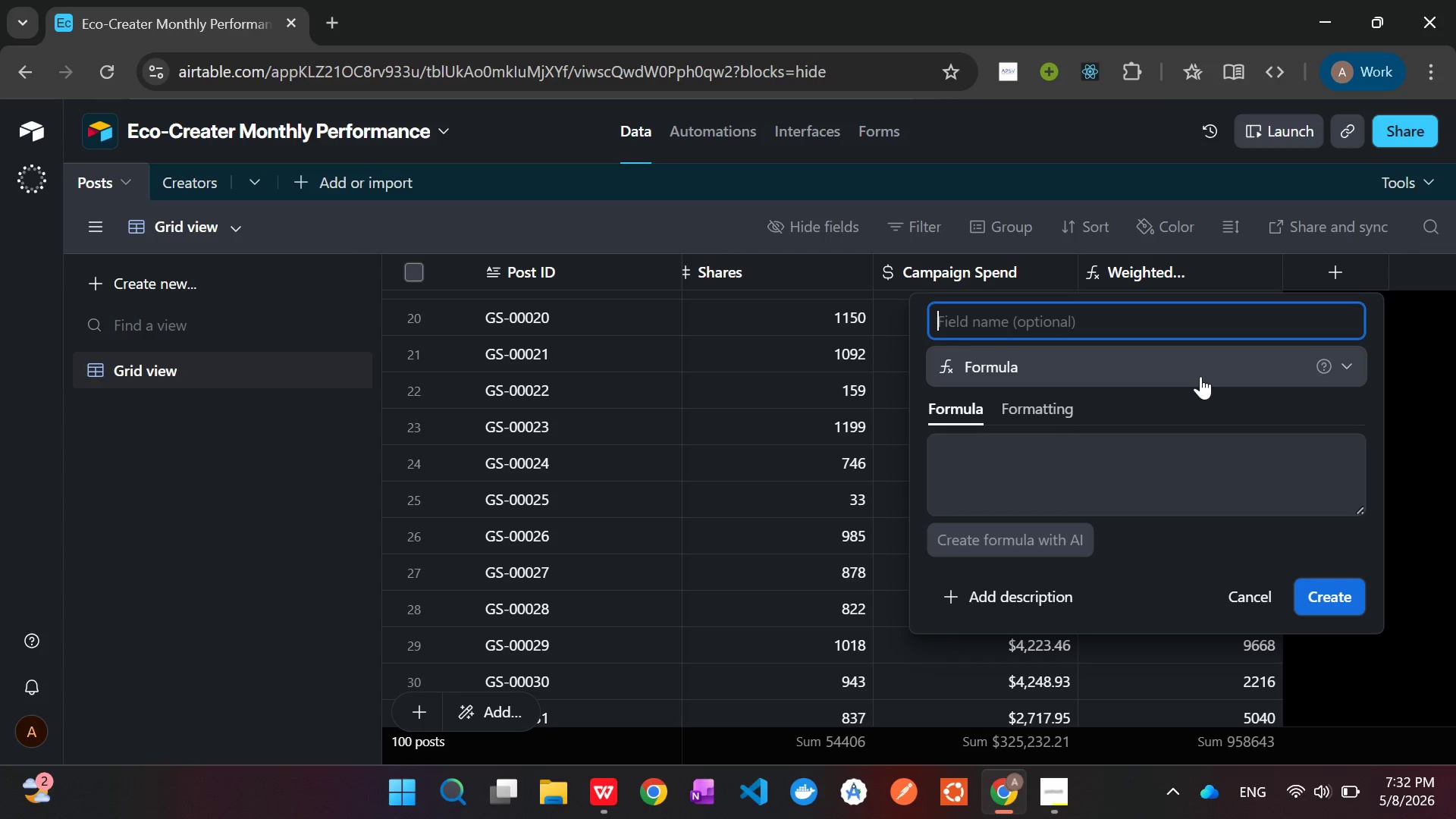 
wait(24.33)
 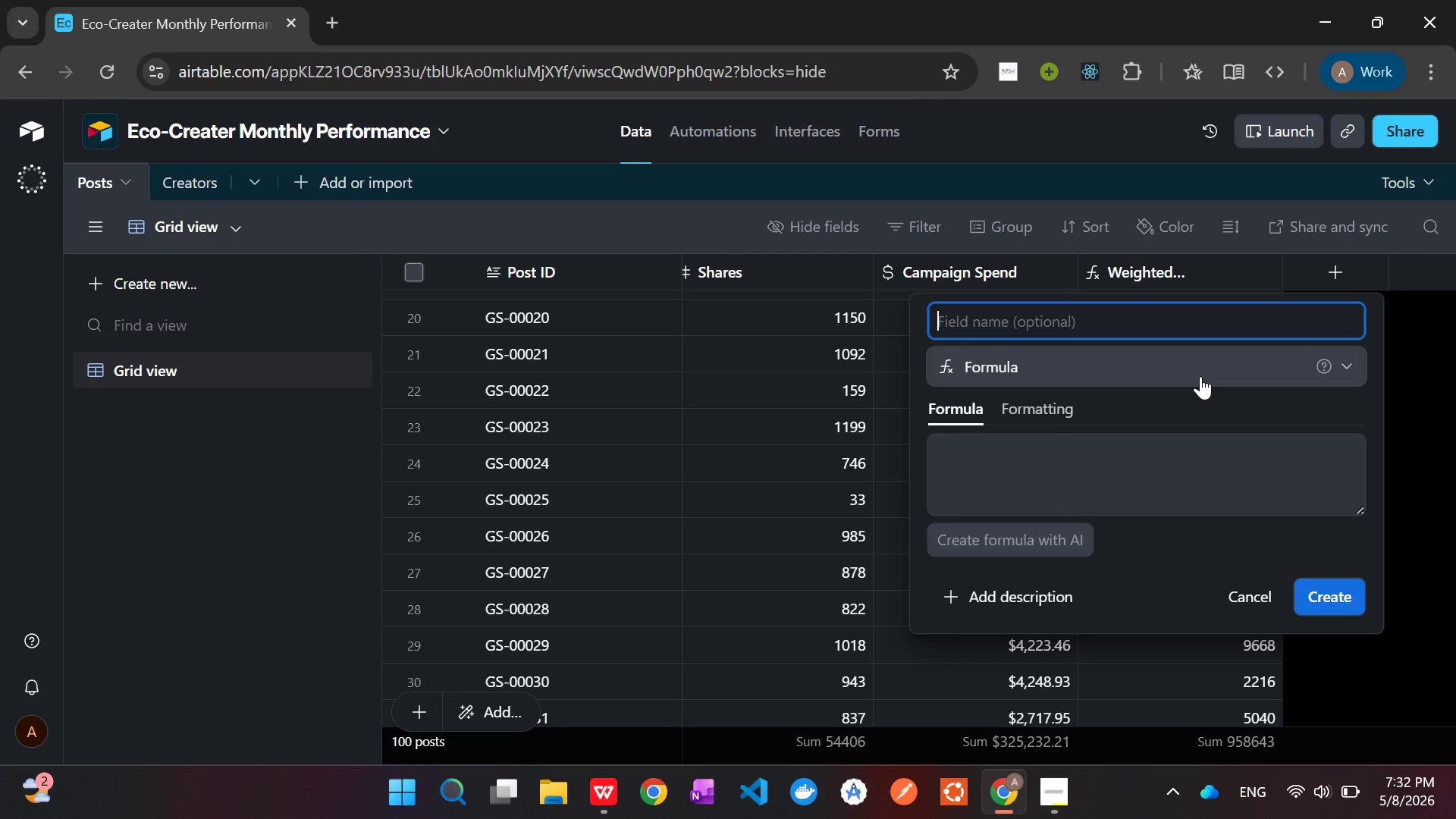 
left_click([1017, 330])
 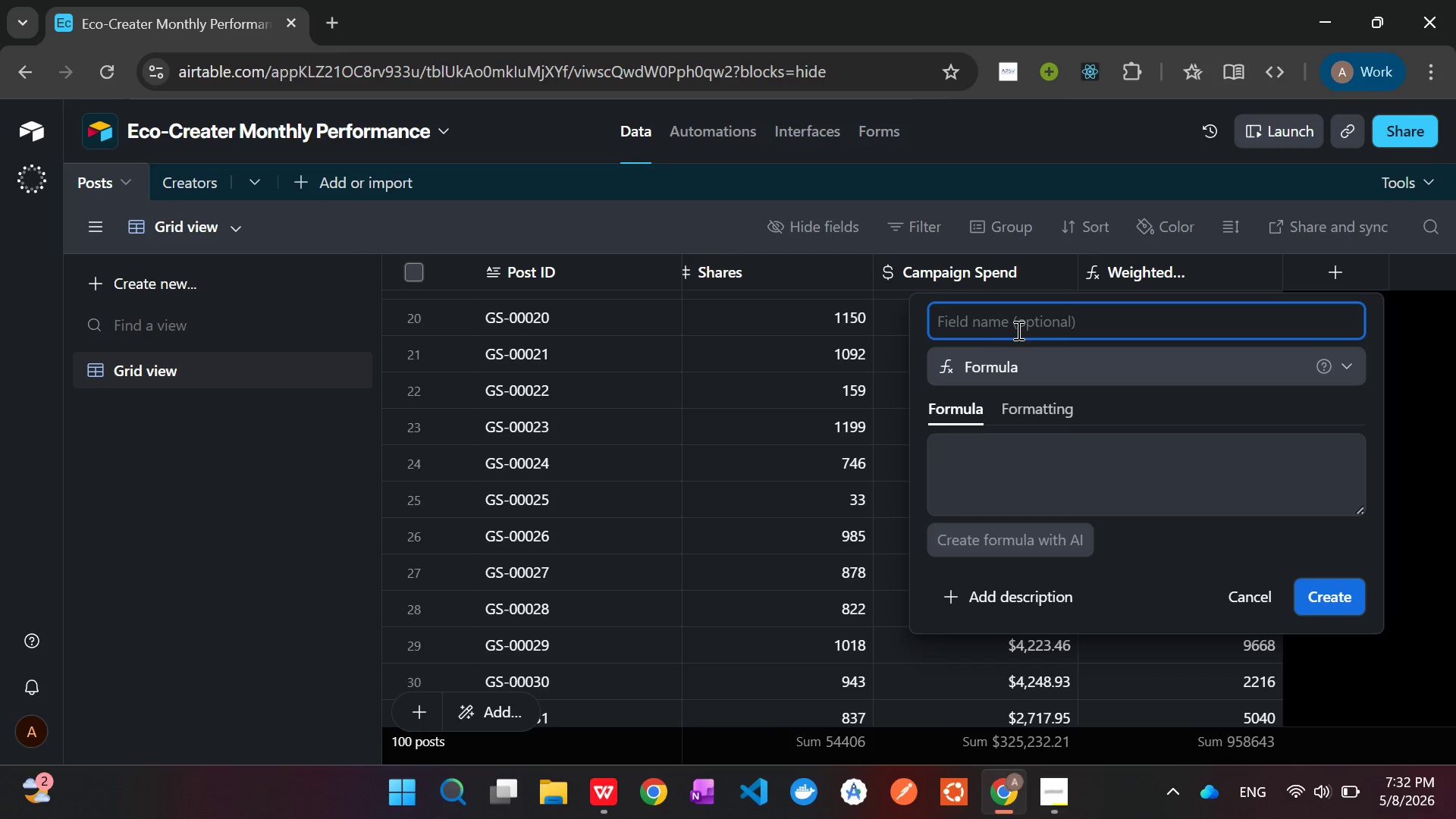 
type(cost per Enggement)
 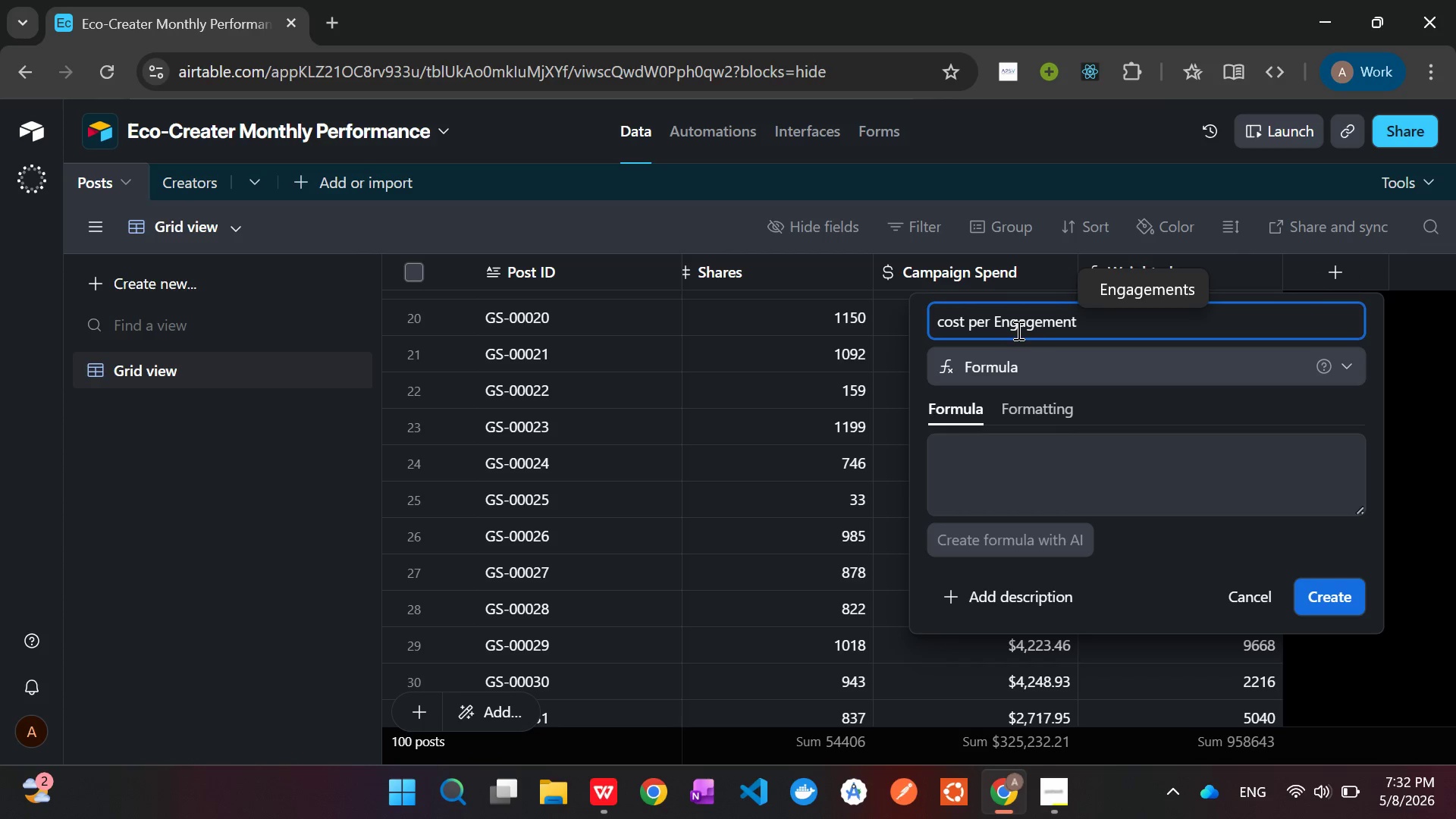 
wait(5.42)
 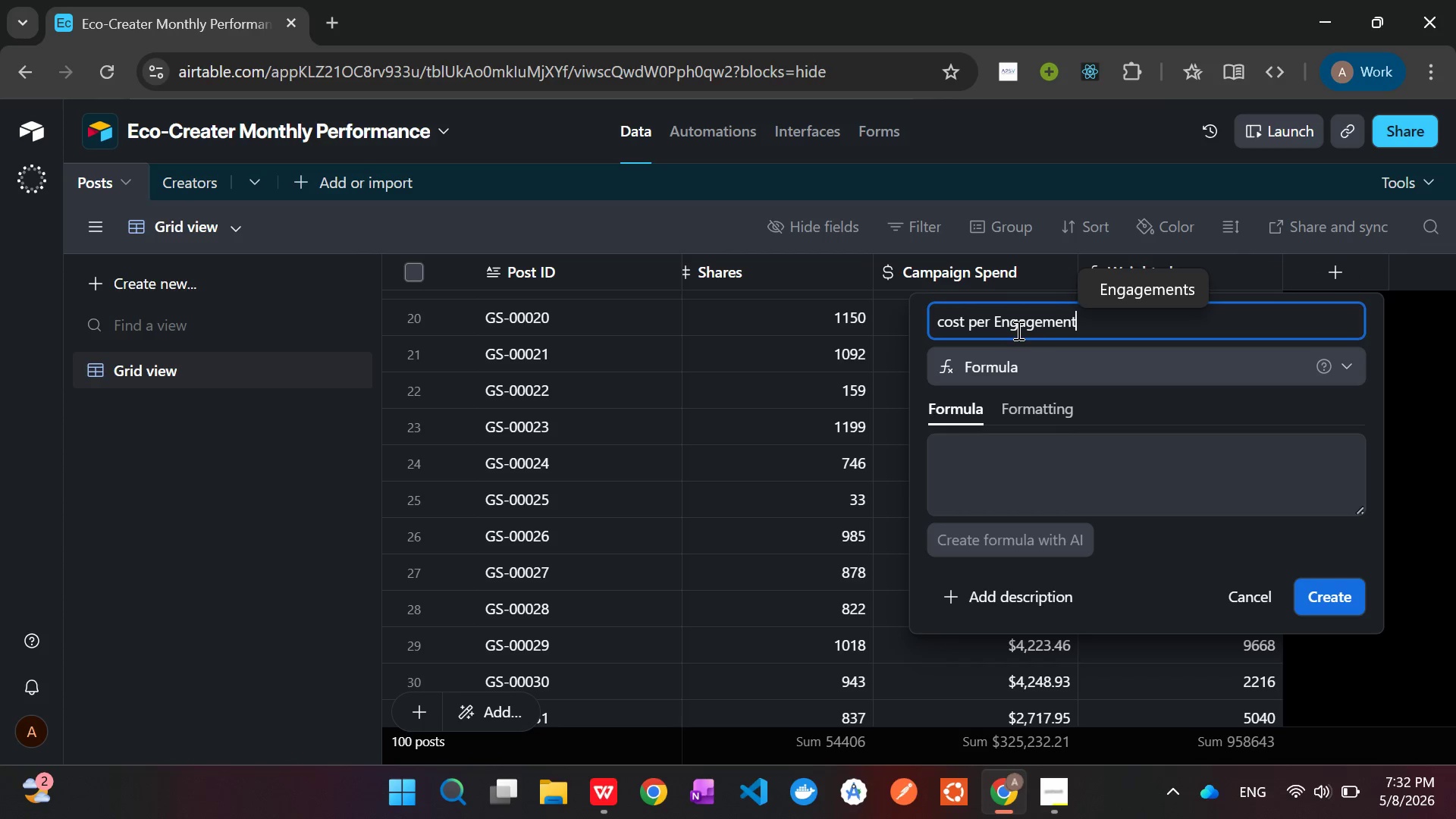 
left_click([1012, 469])
 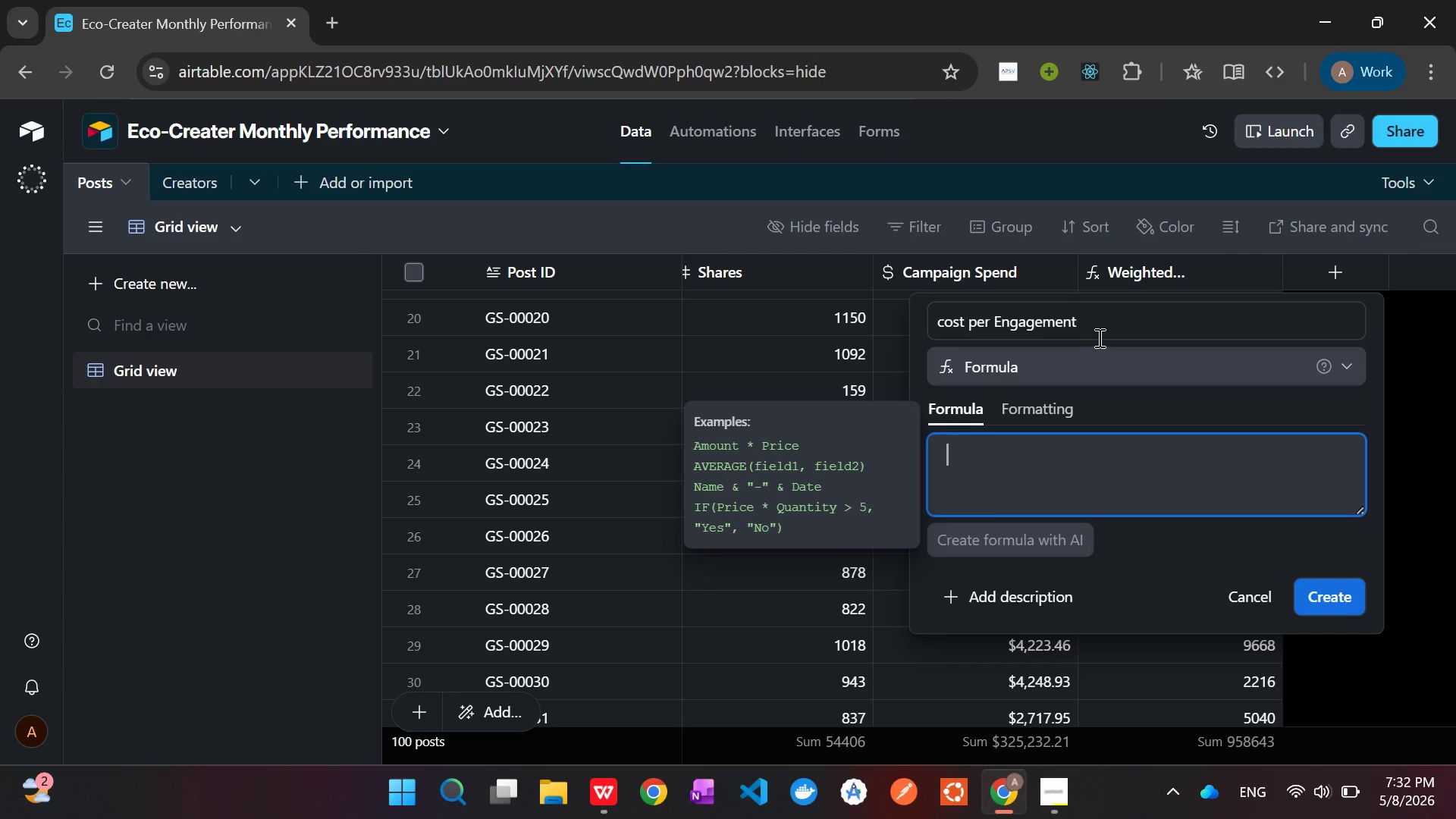 
left_click([1100, 332])
 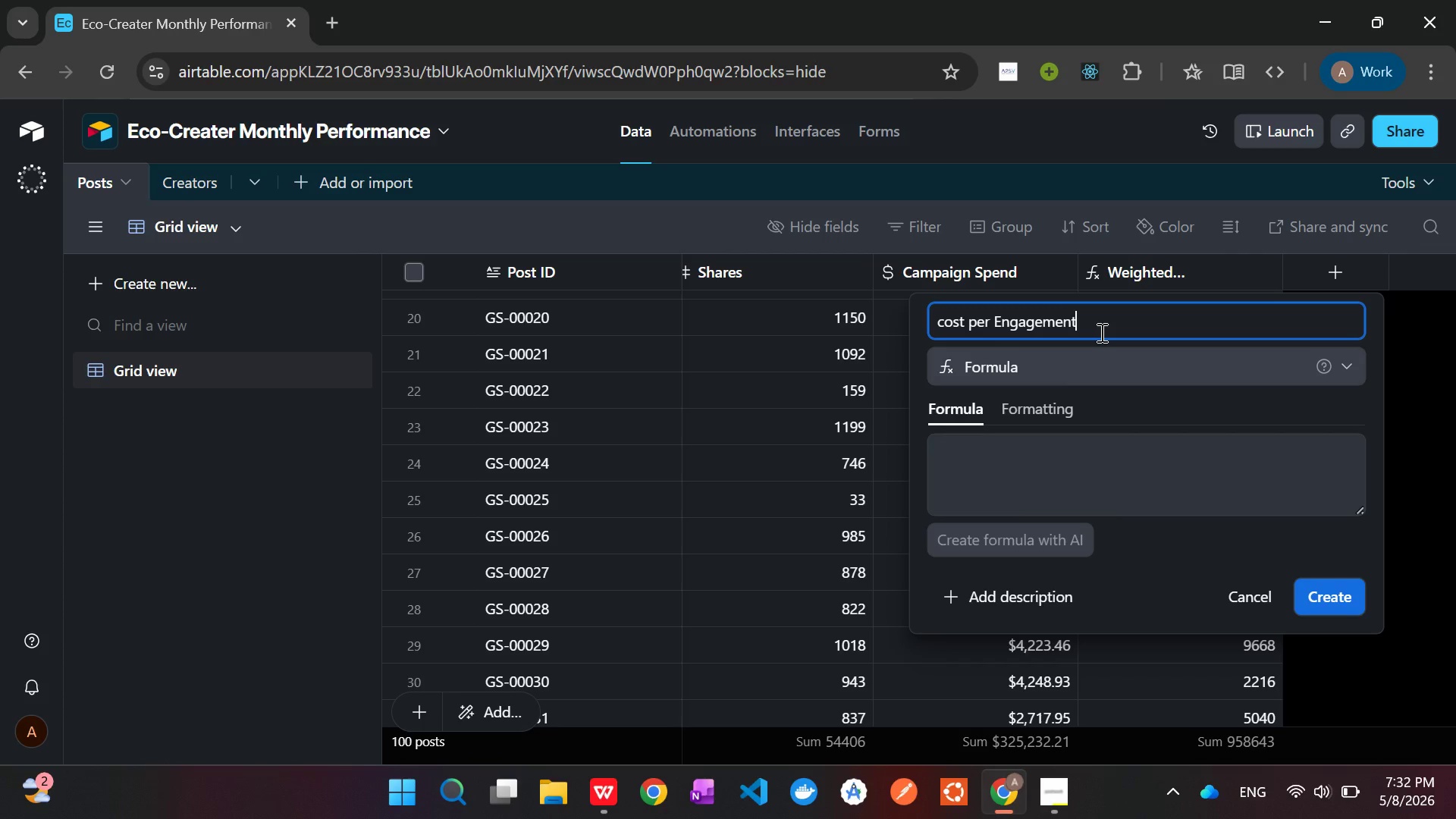 
hold_key(key=ShiftLeft, duration=0.45)
 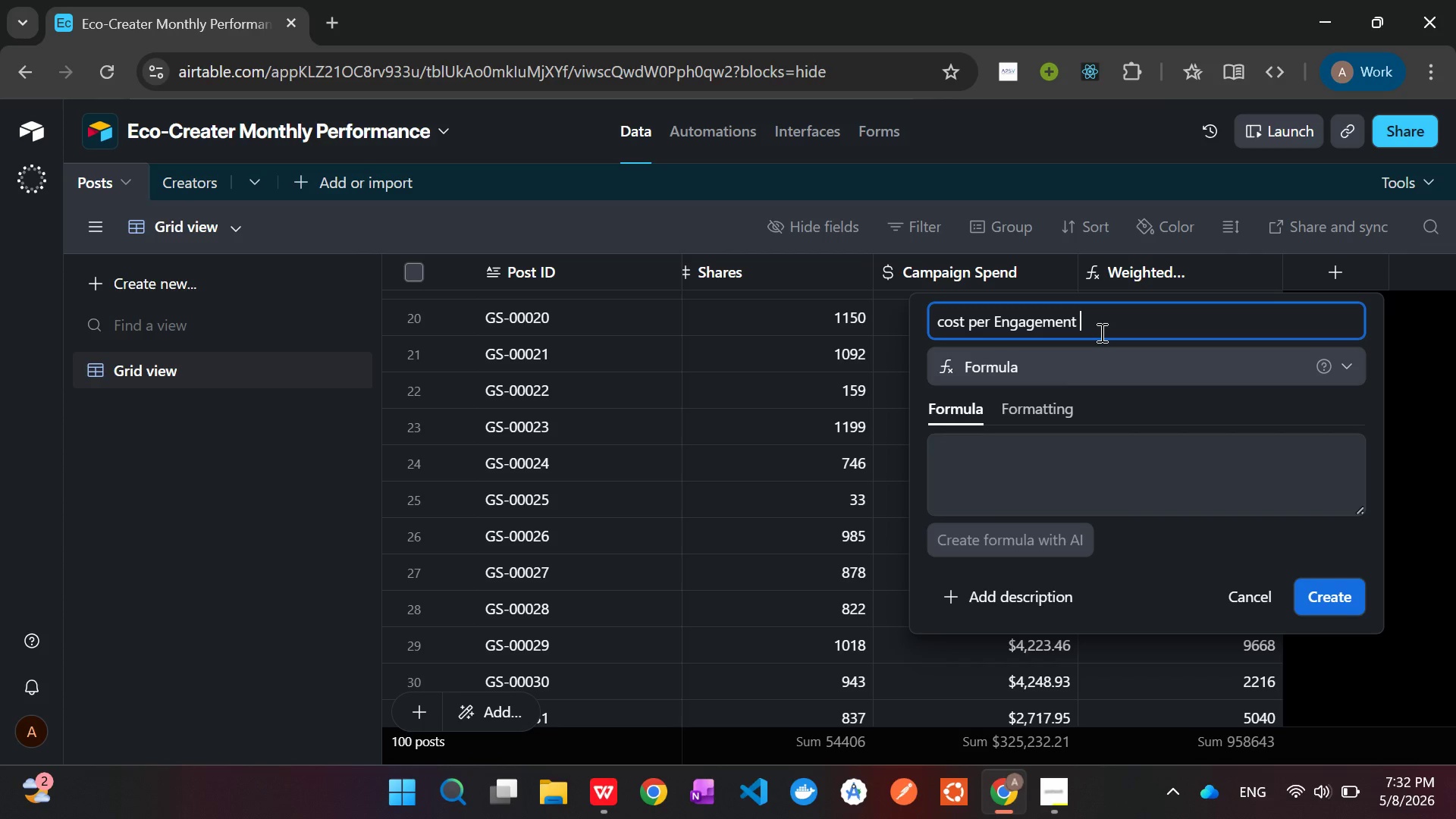 
type( (CPS)
key(Backspace)
type(E))
 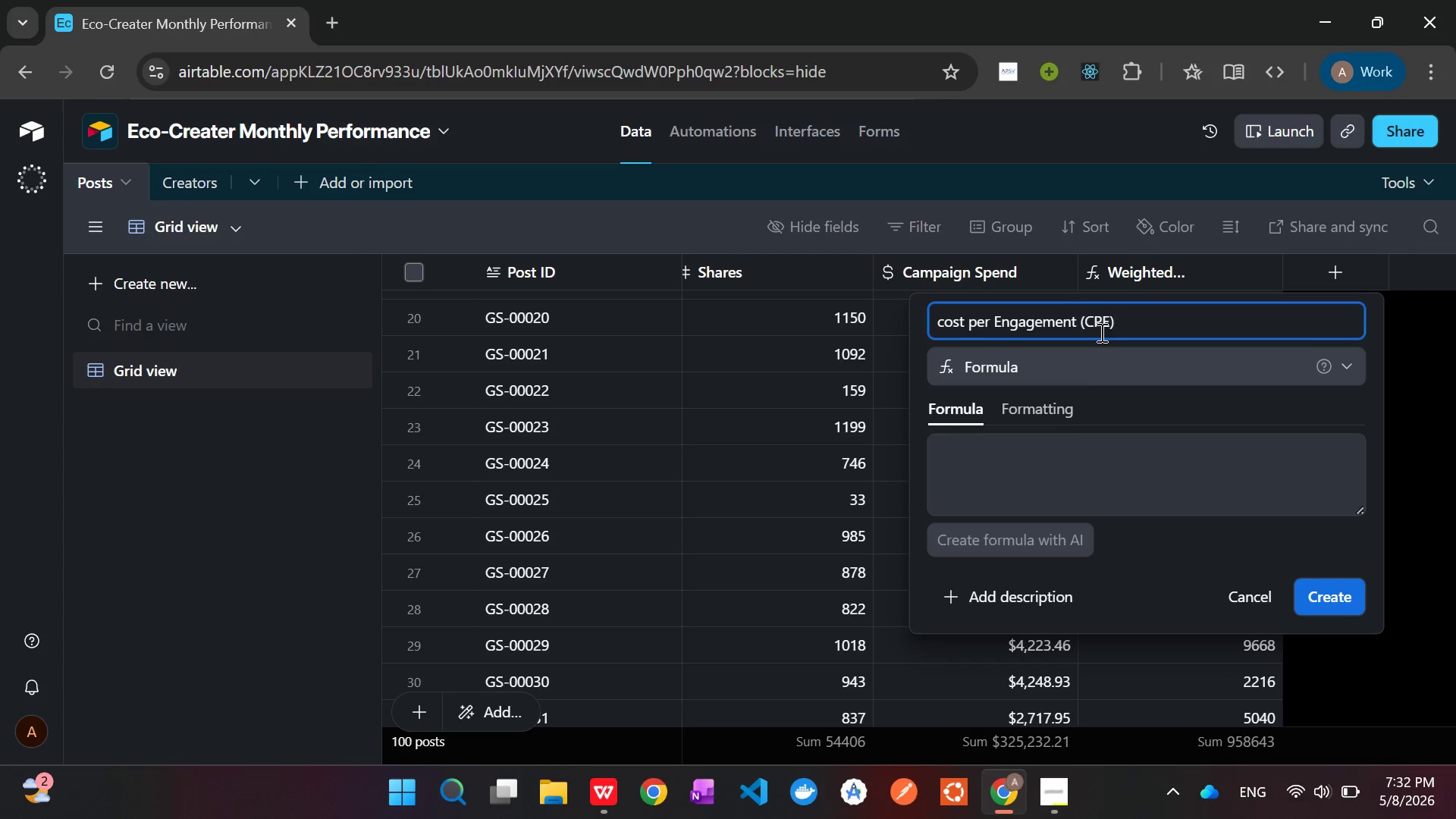 
left_click([1027, 473])
 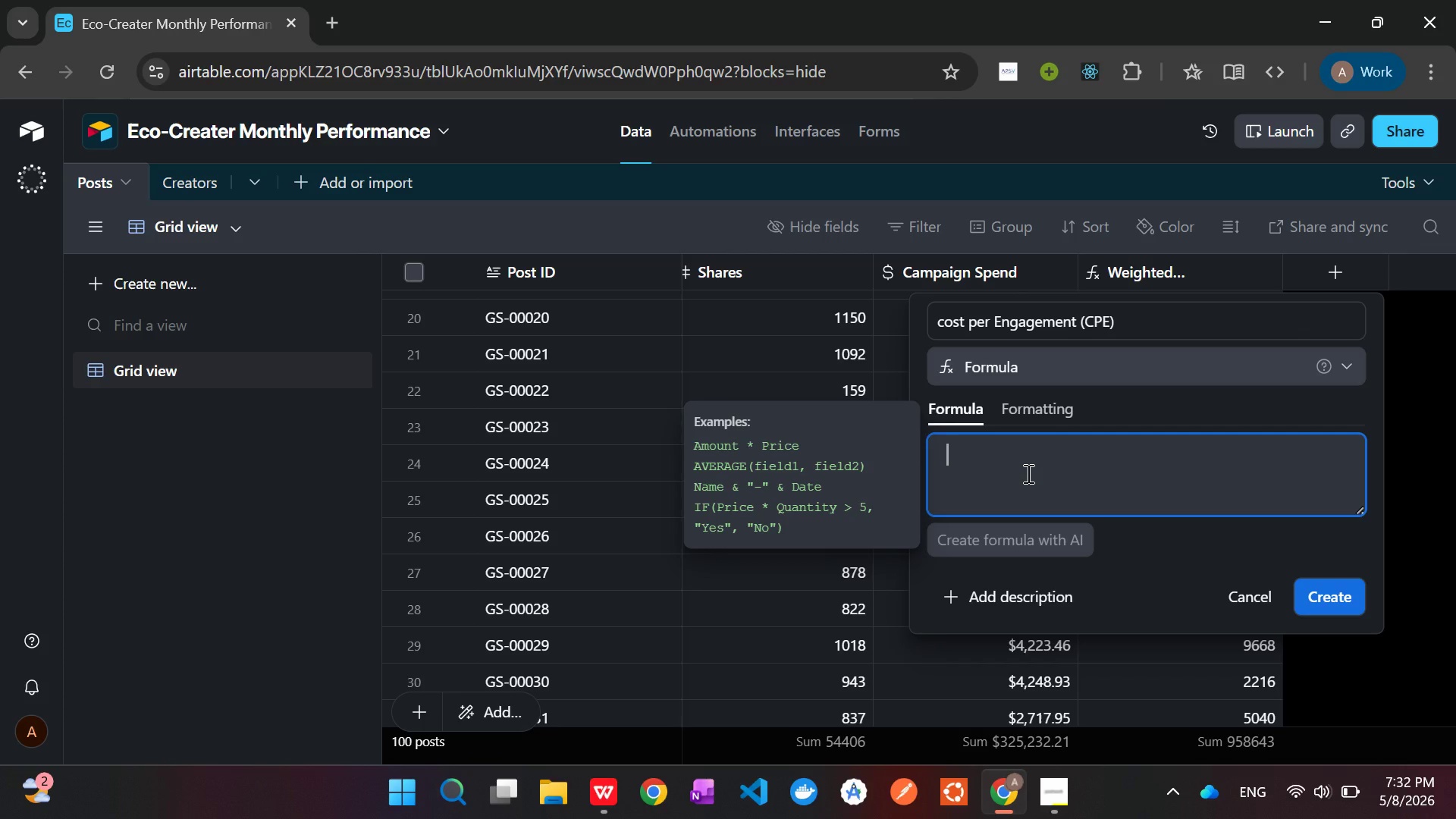 
wait(19.67)
 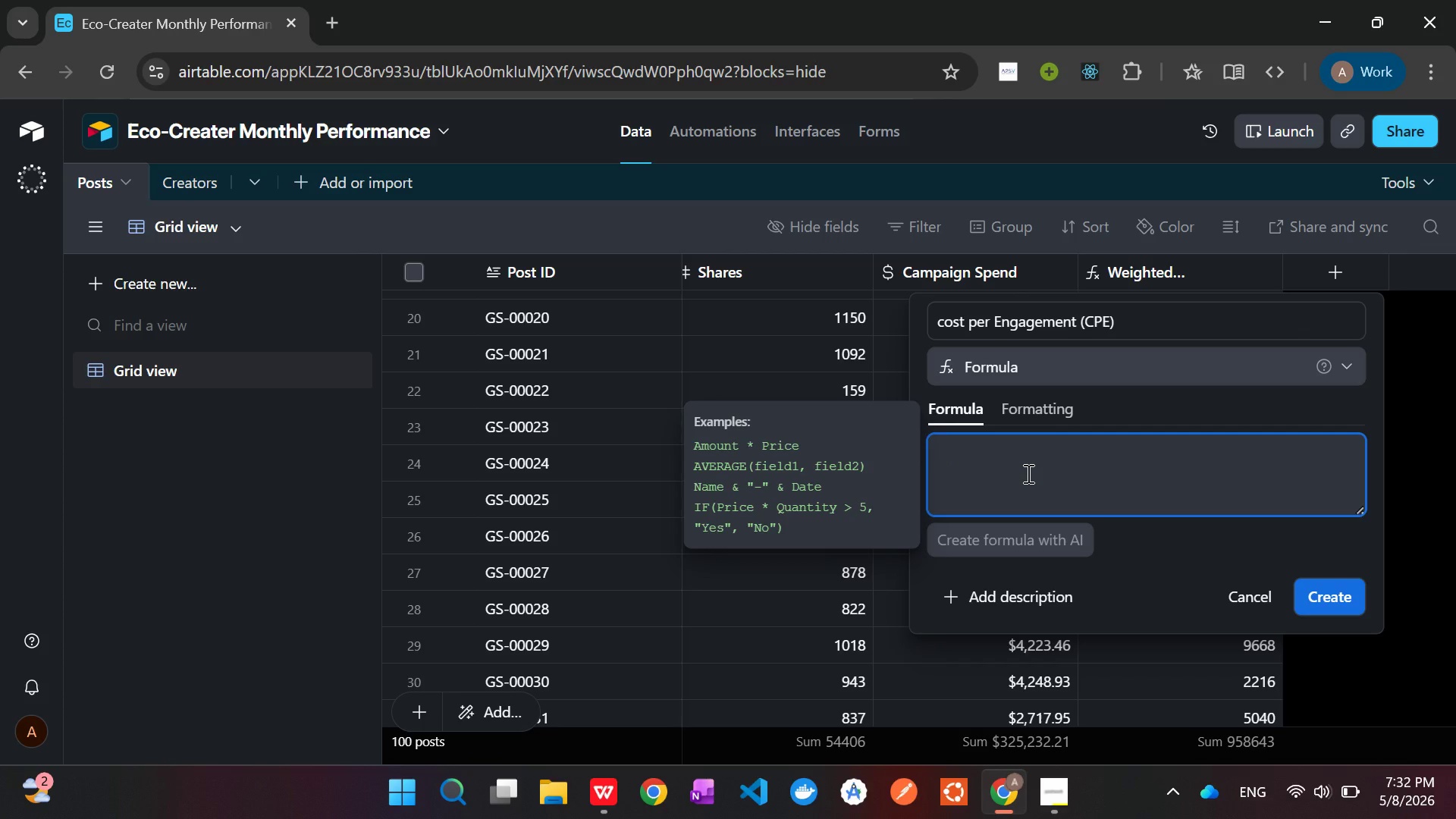 
type(IF({Lik)
key(Tab)
type( + )
 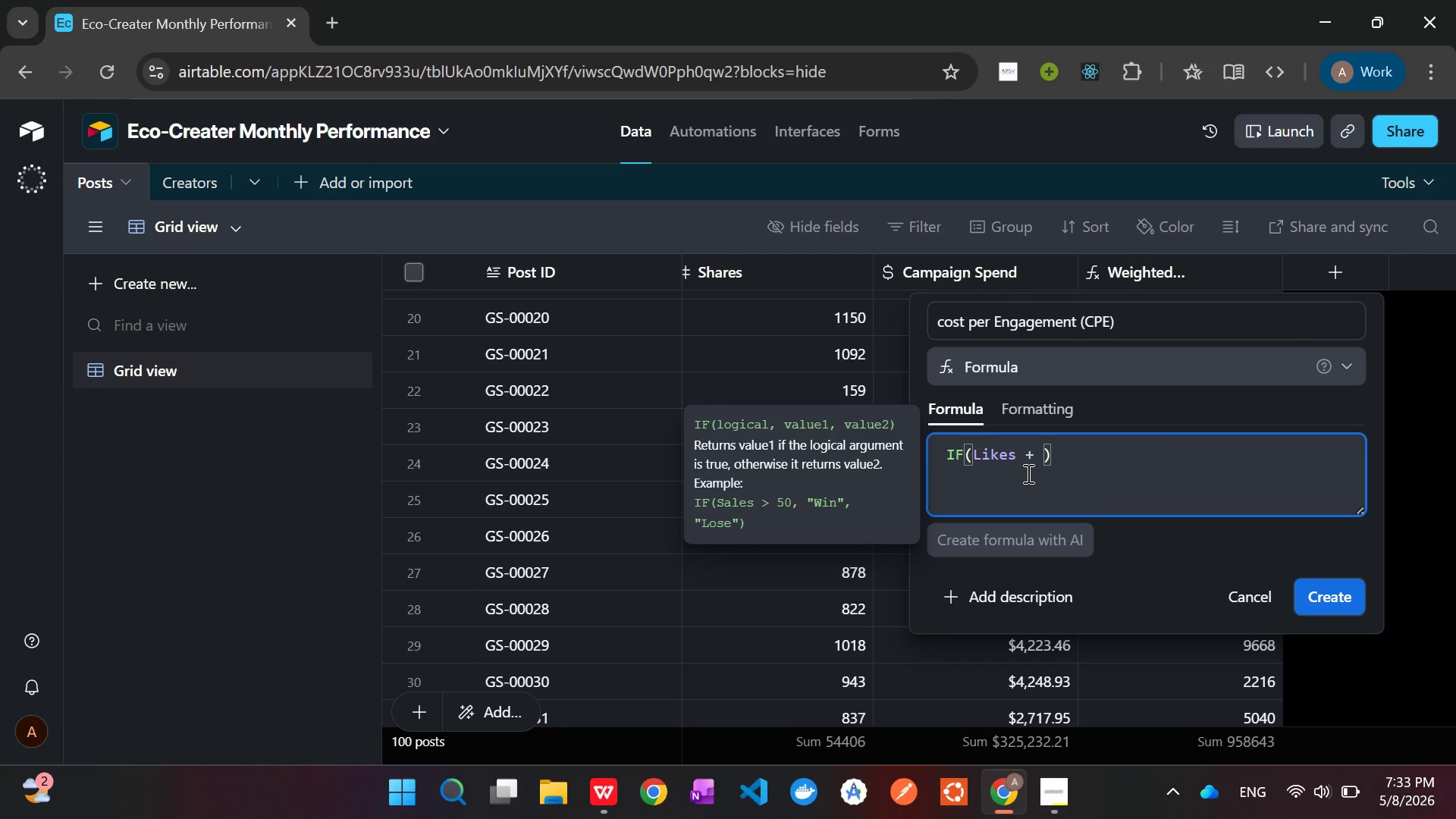 
wait(6.19)
 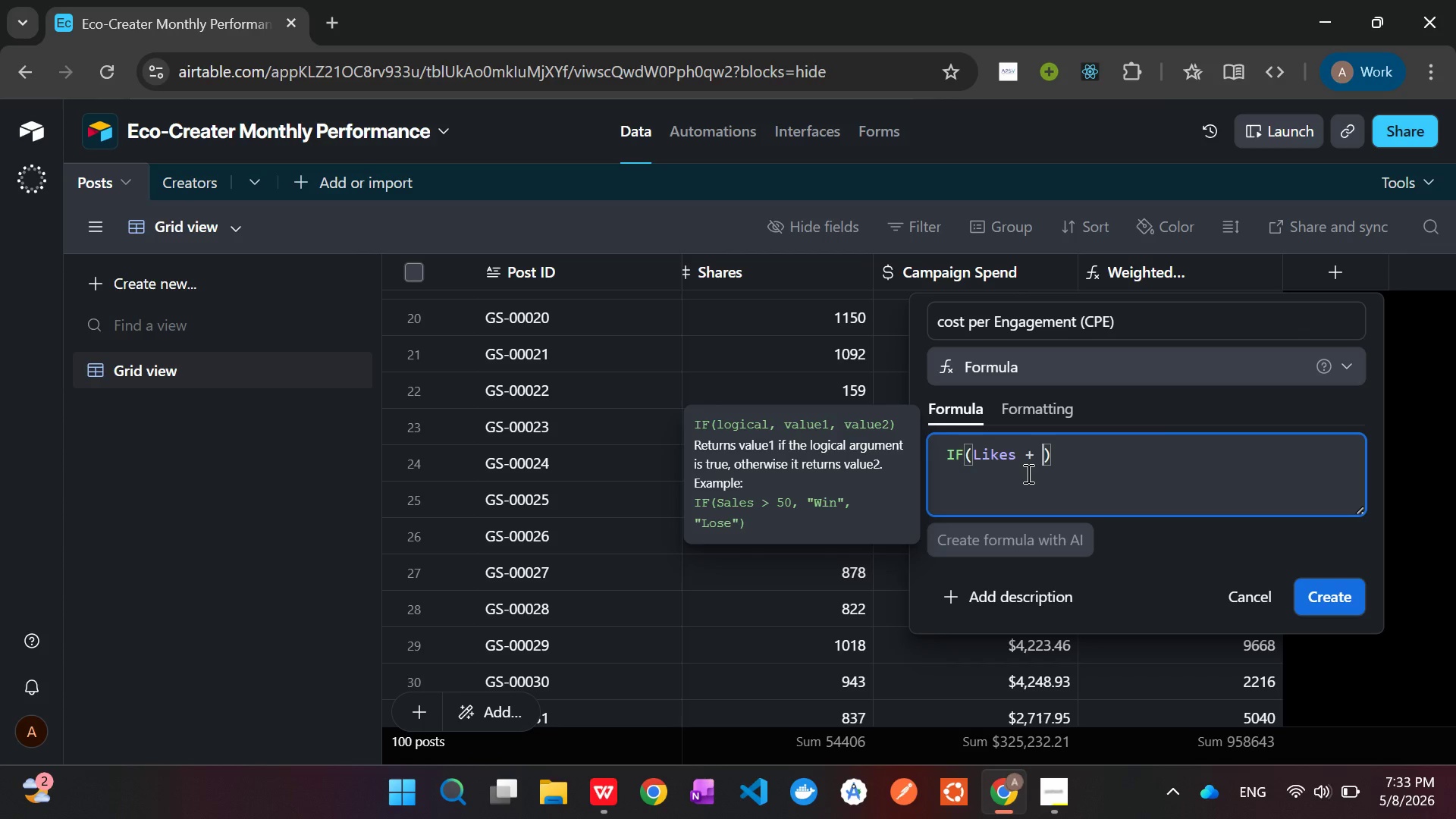 
type({Co)
key(Tab)
type( + )
 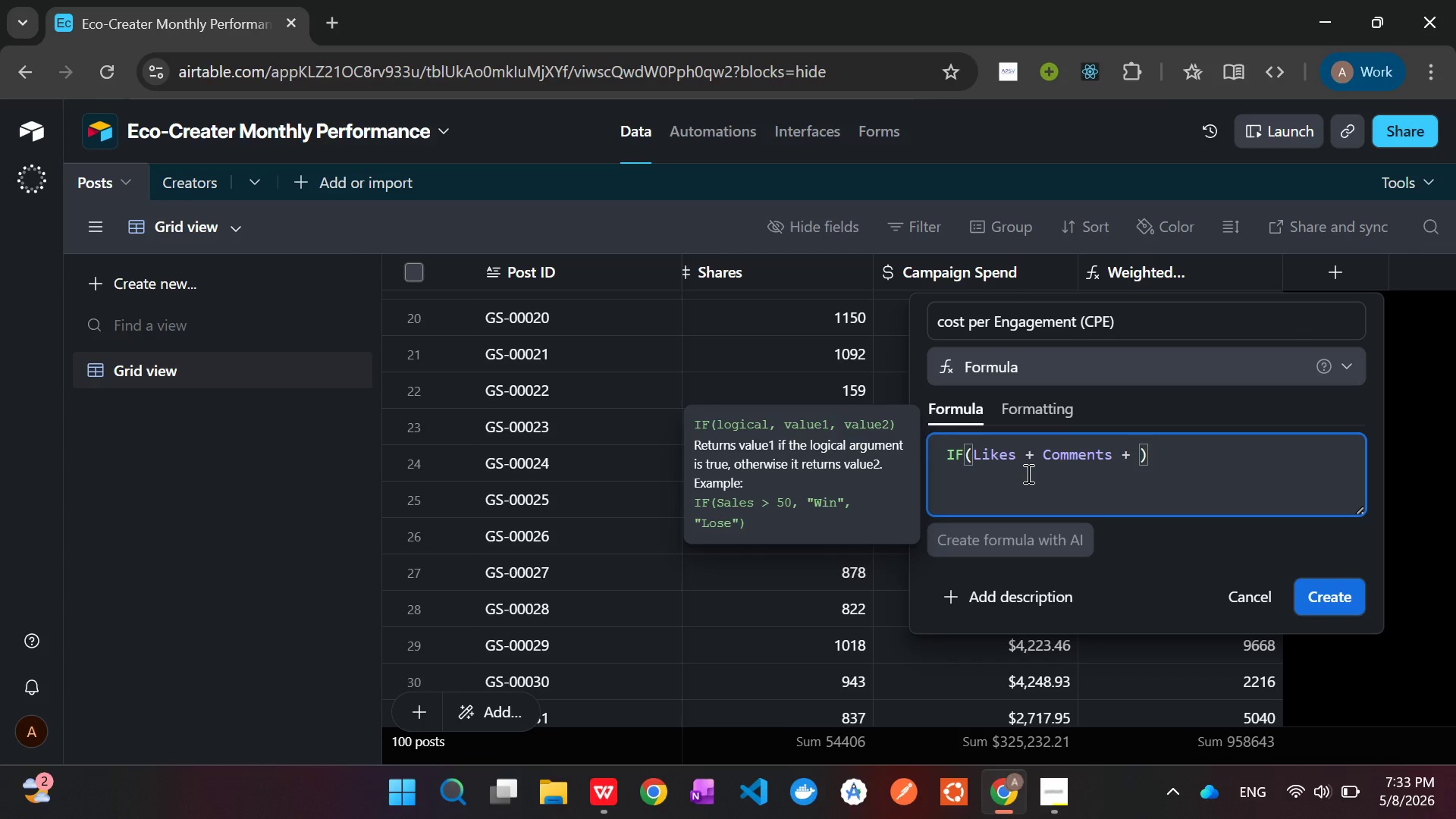 
type({Sha)
key(Tab)
type( > 0)
 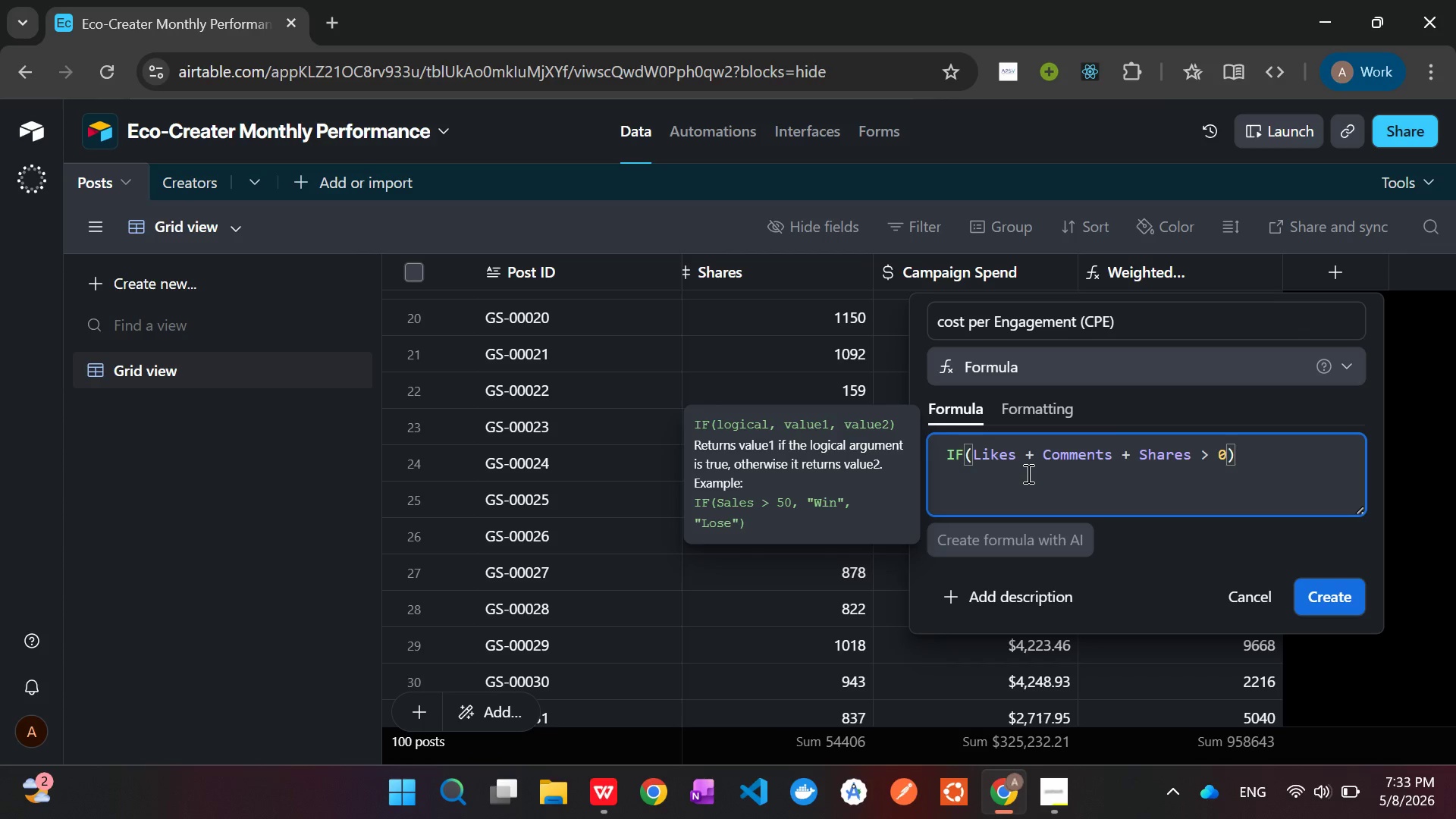 
key(Comma)
 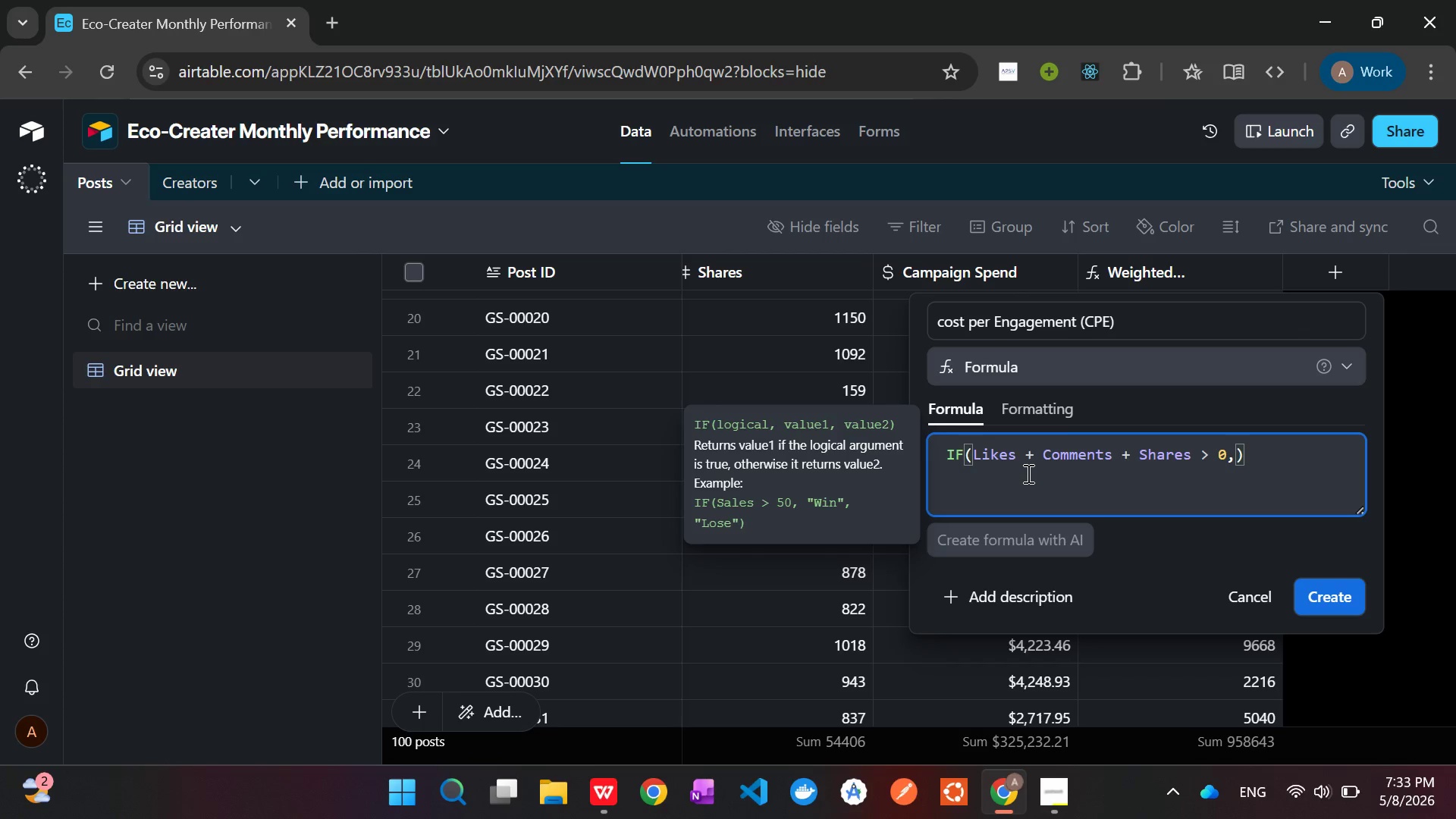 
type({Cam)
key(Tab)
 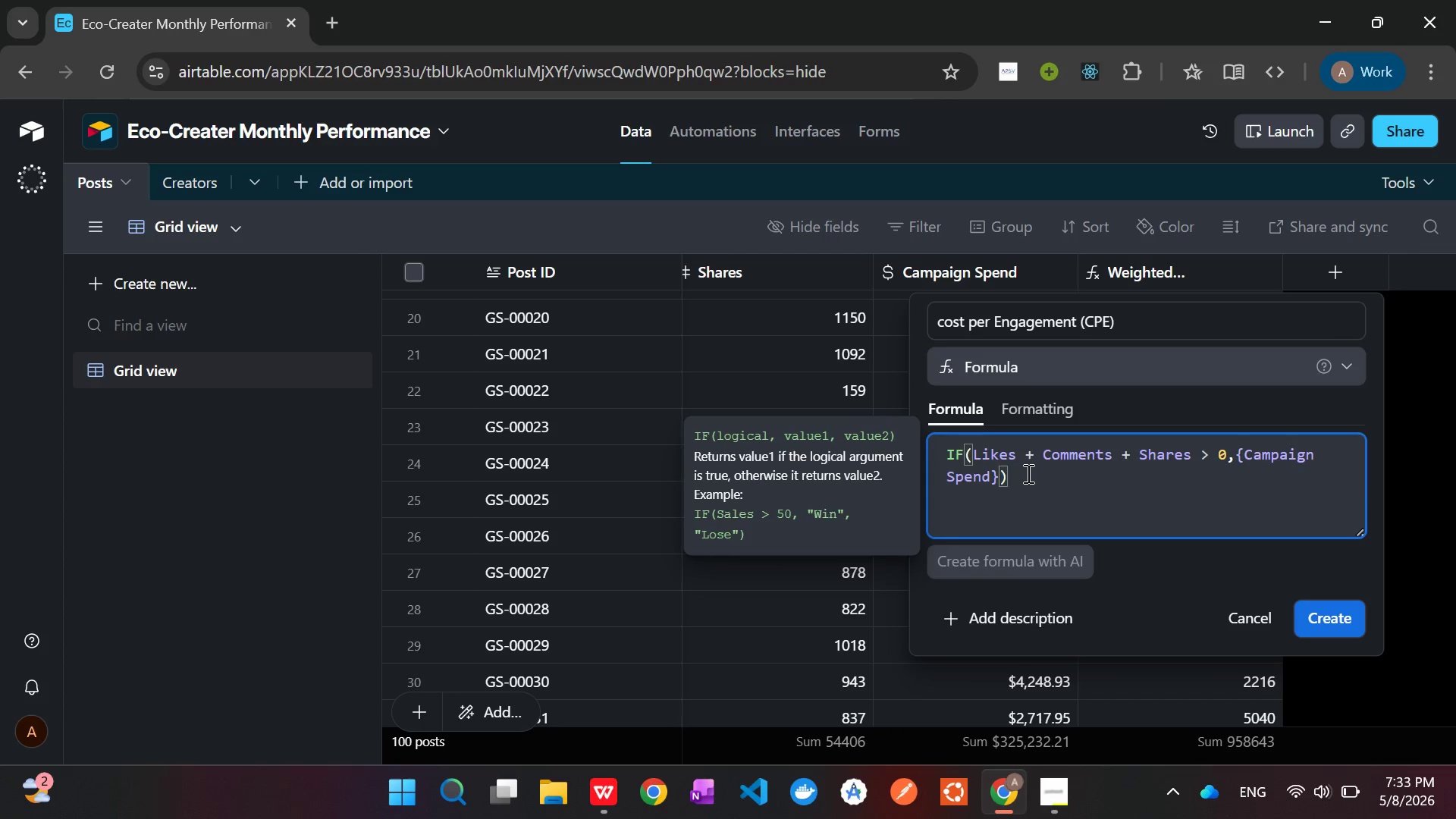 
wait(5.67)
 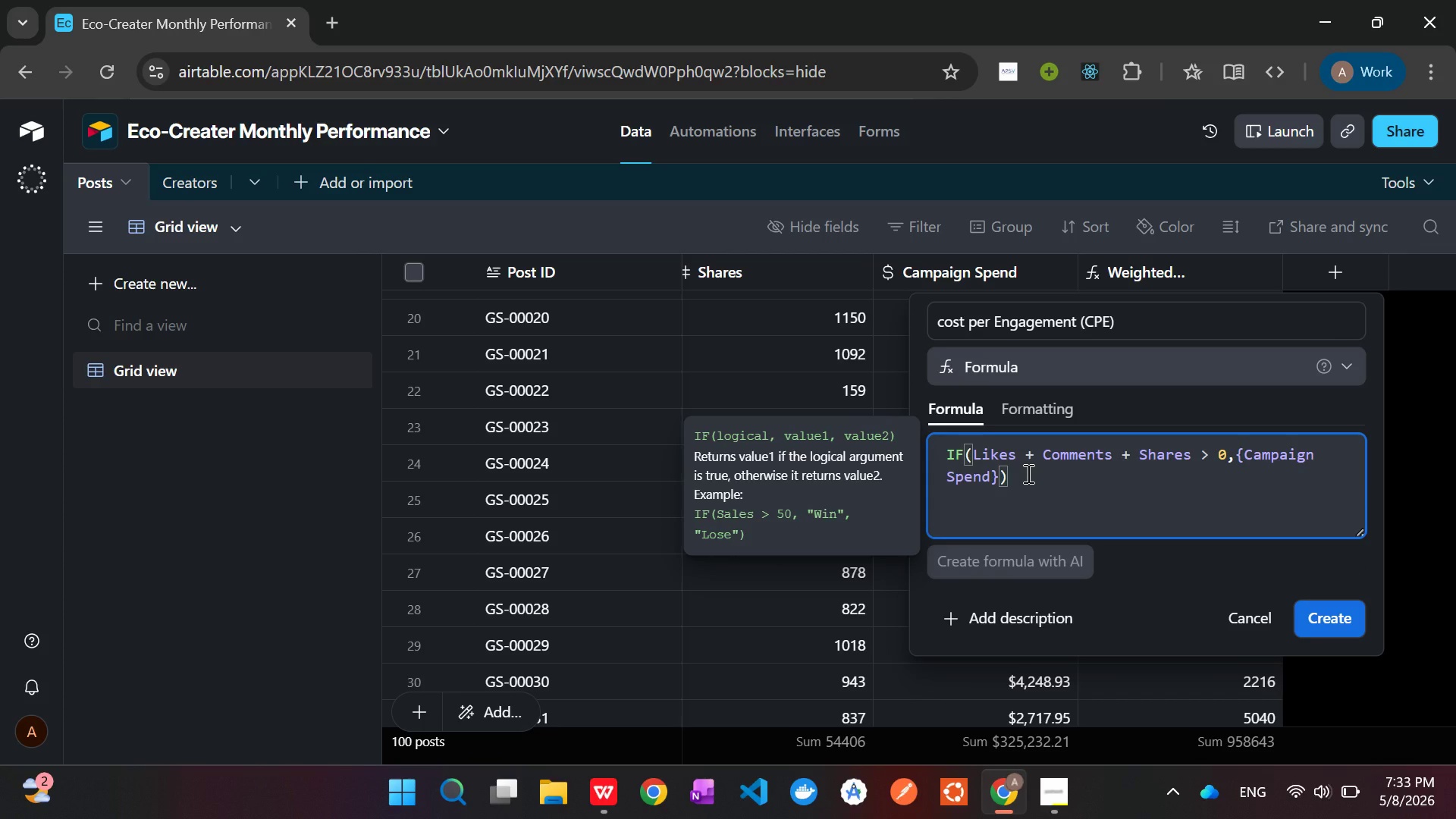 
type(/({likes)
 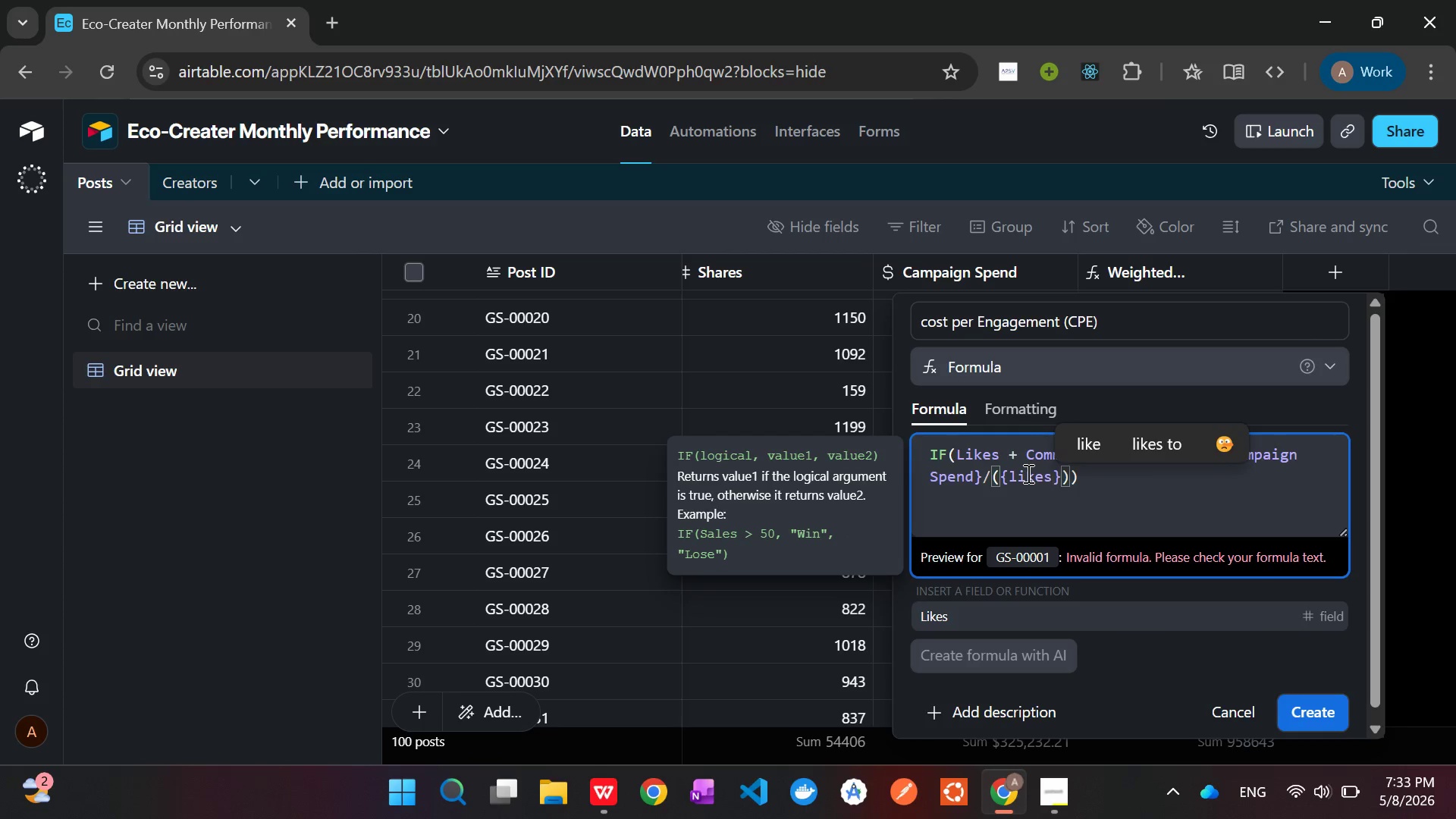 
key(ArrowRight)
 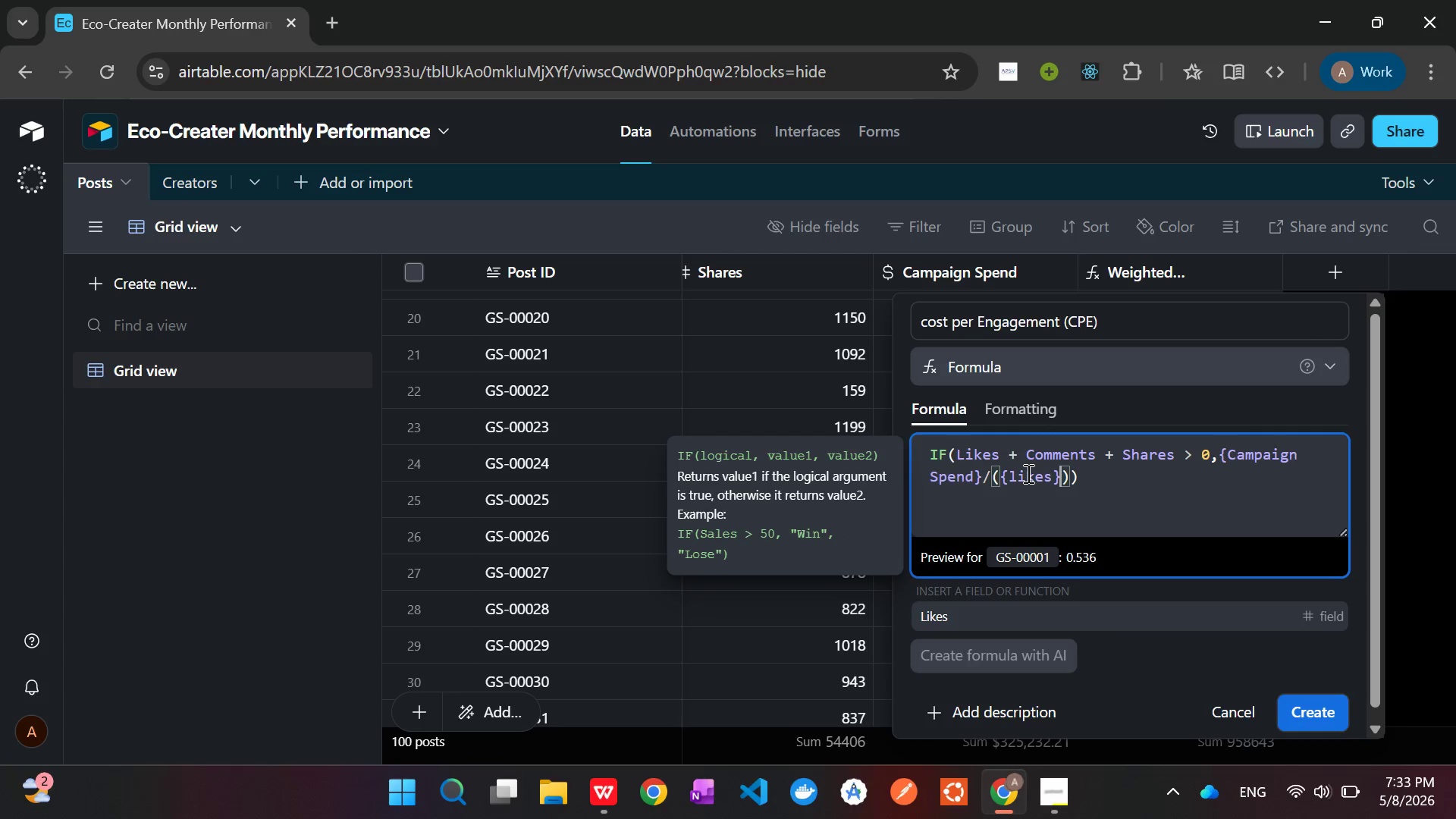 
key(Space)
 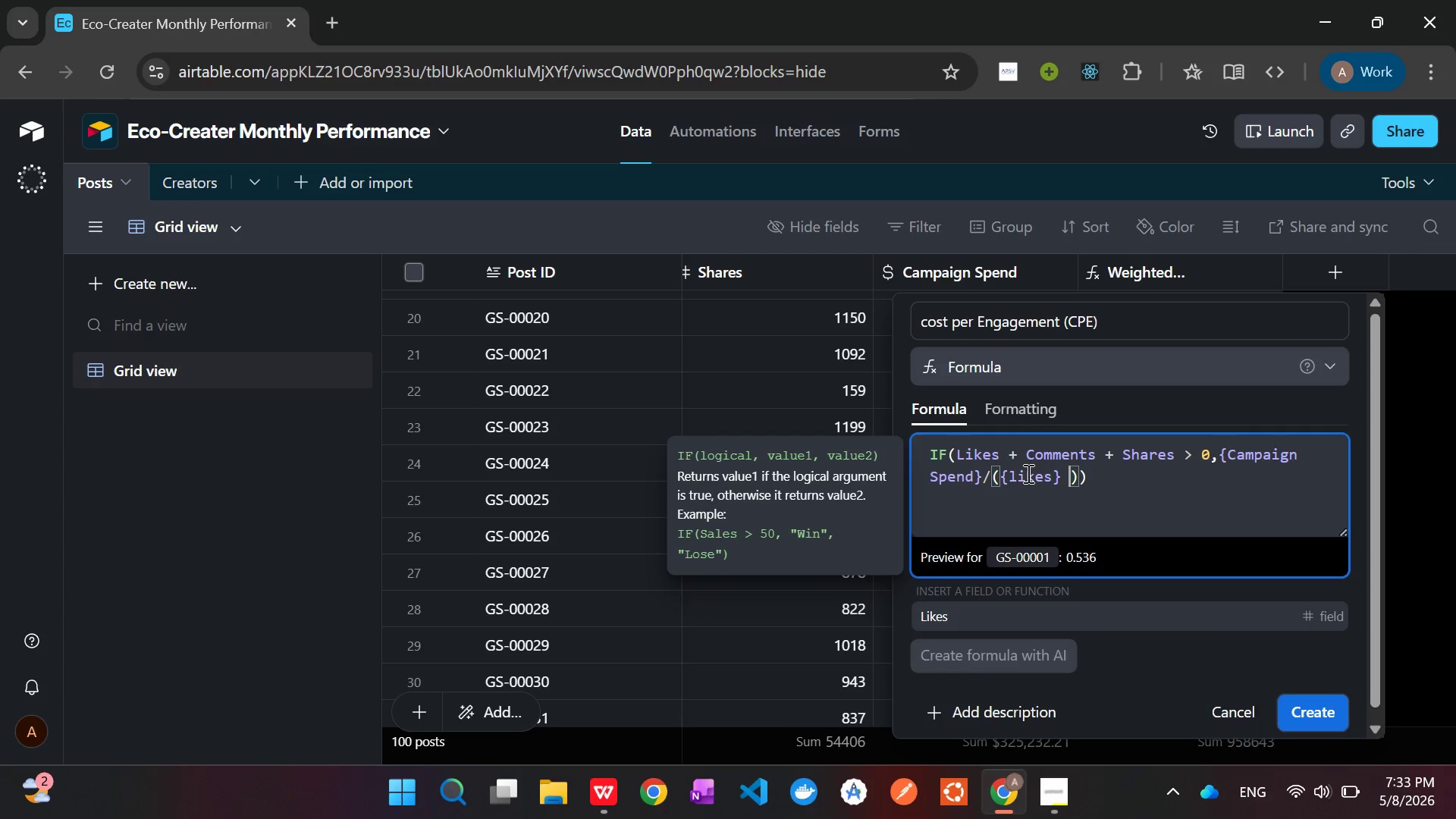 
key(Shift+Equal)
 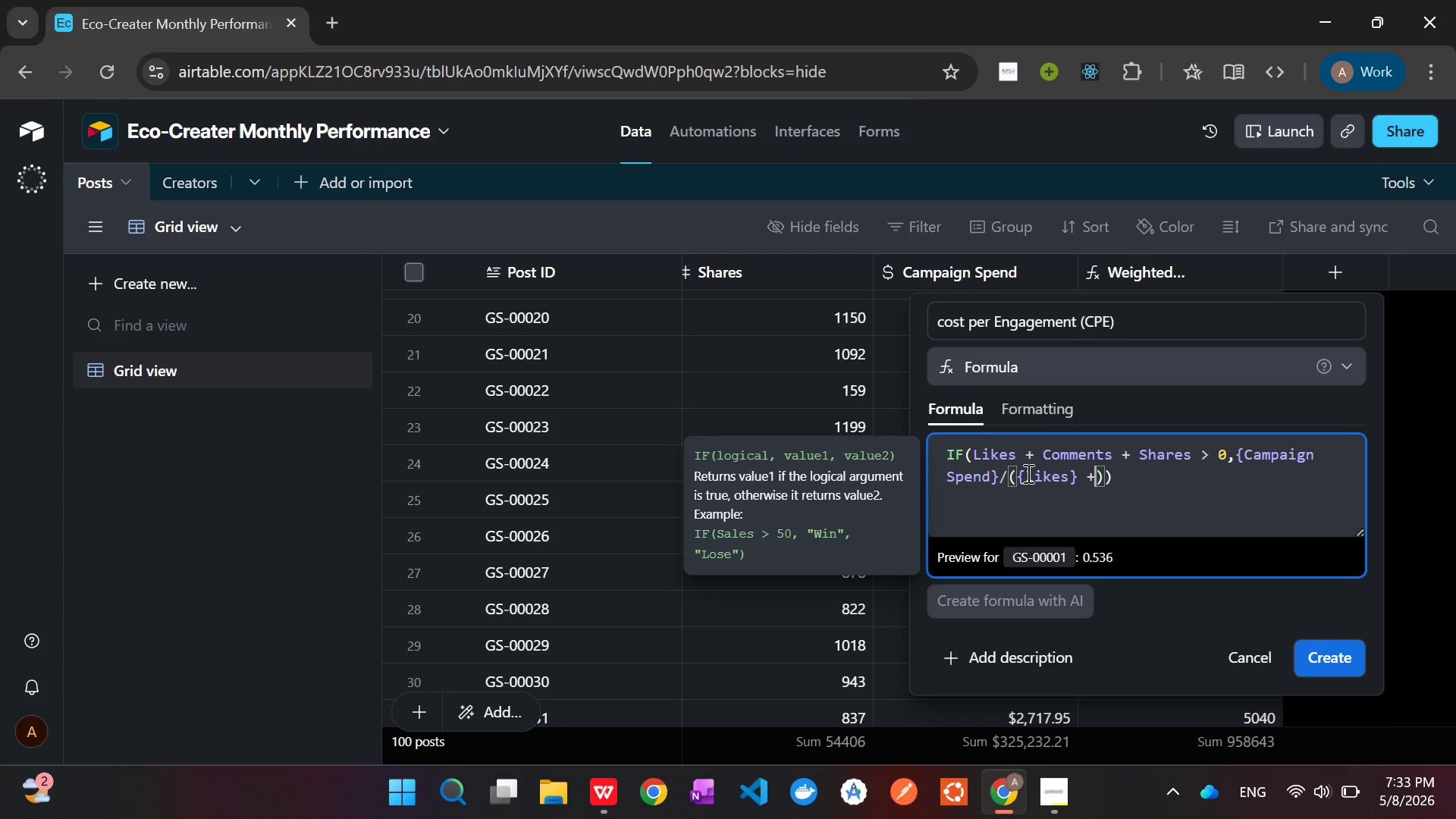 
key(Space)
 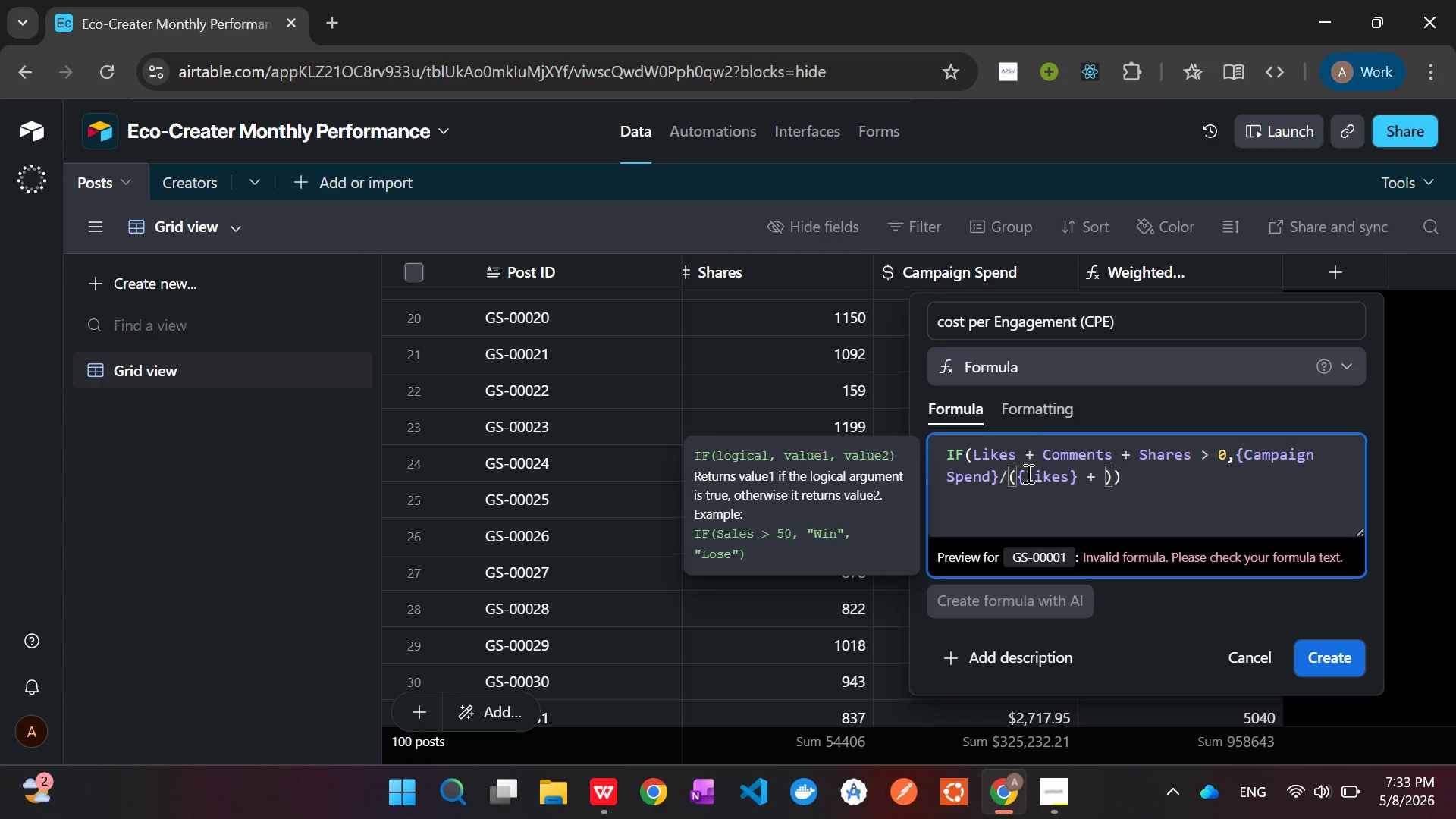 
type({Comm)
key(Tab)
type( + )
 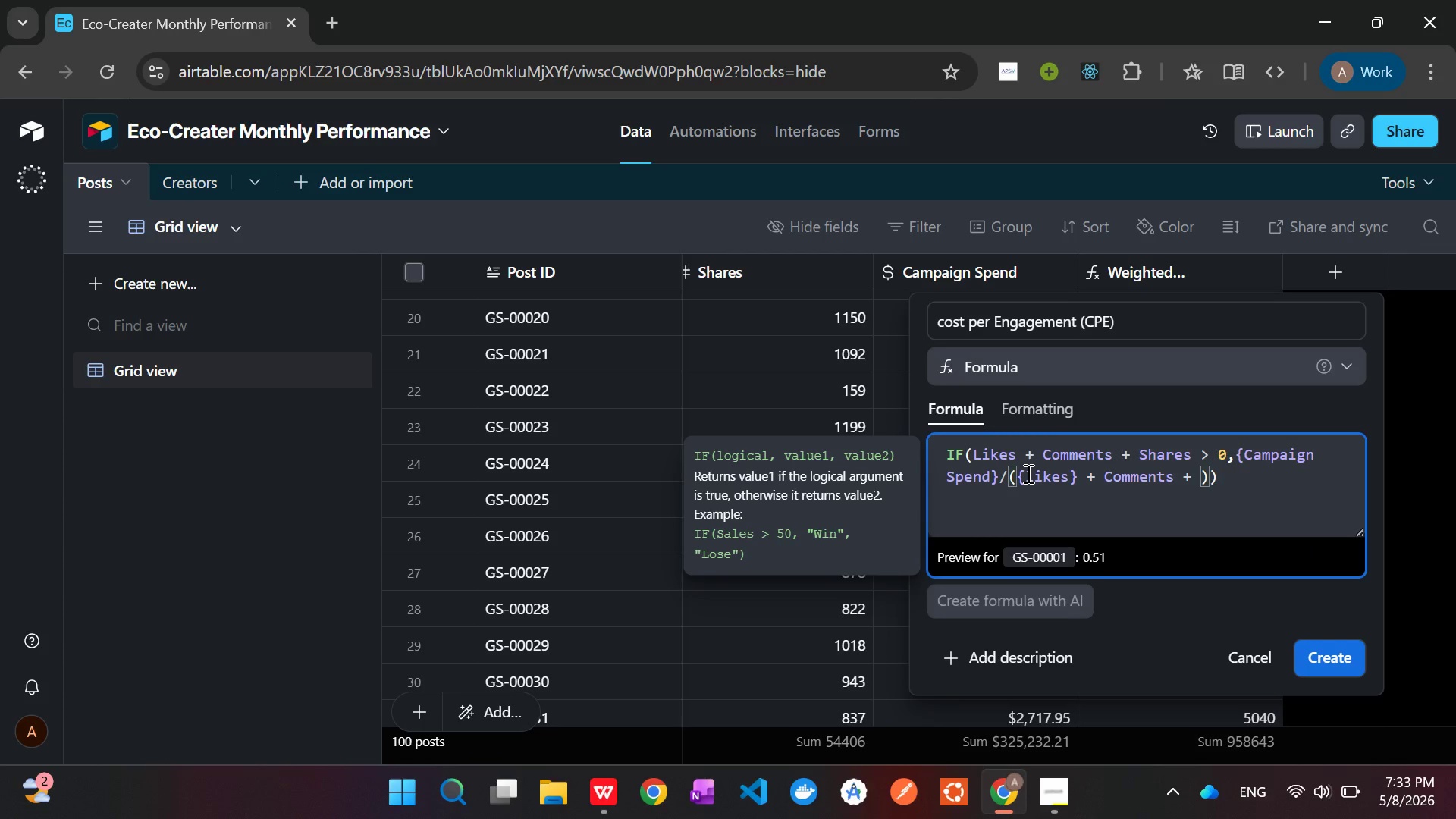 
type({Shares)
 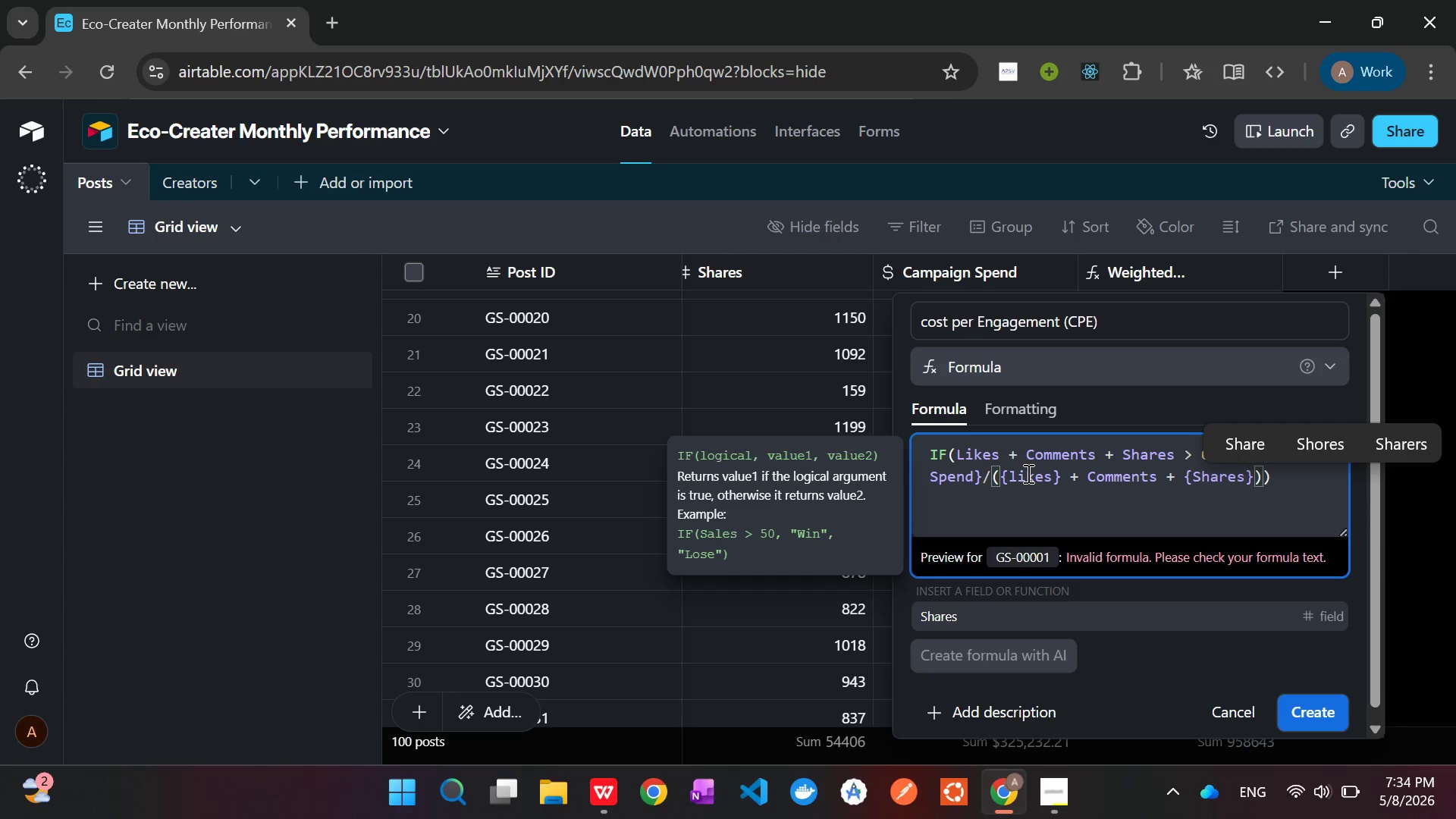 
wait(7.22)
 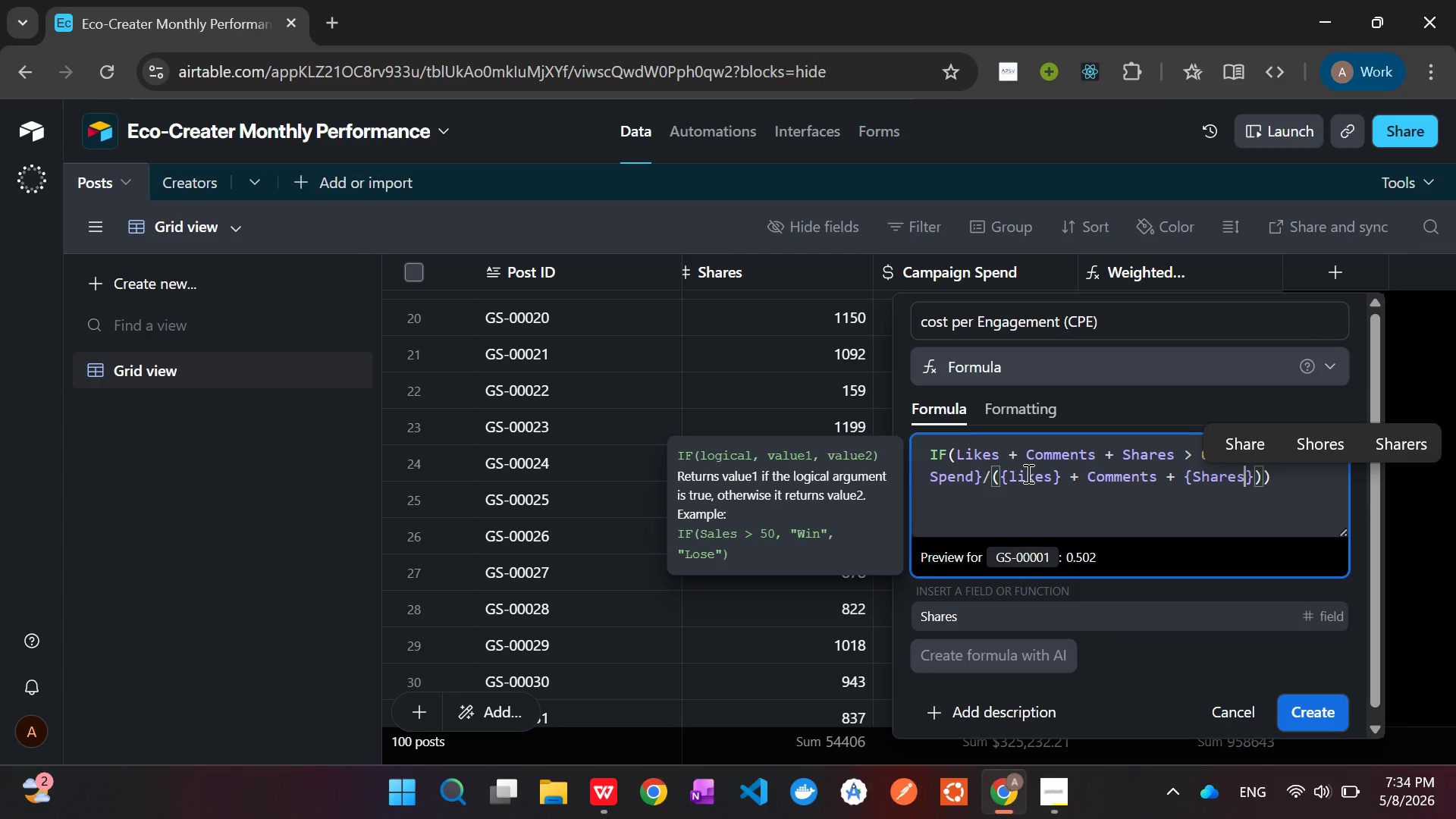 
key(ArrowRight)
 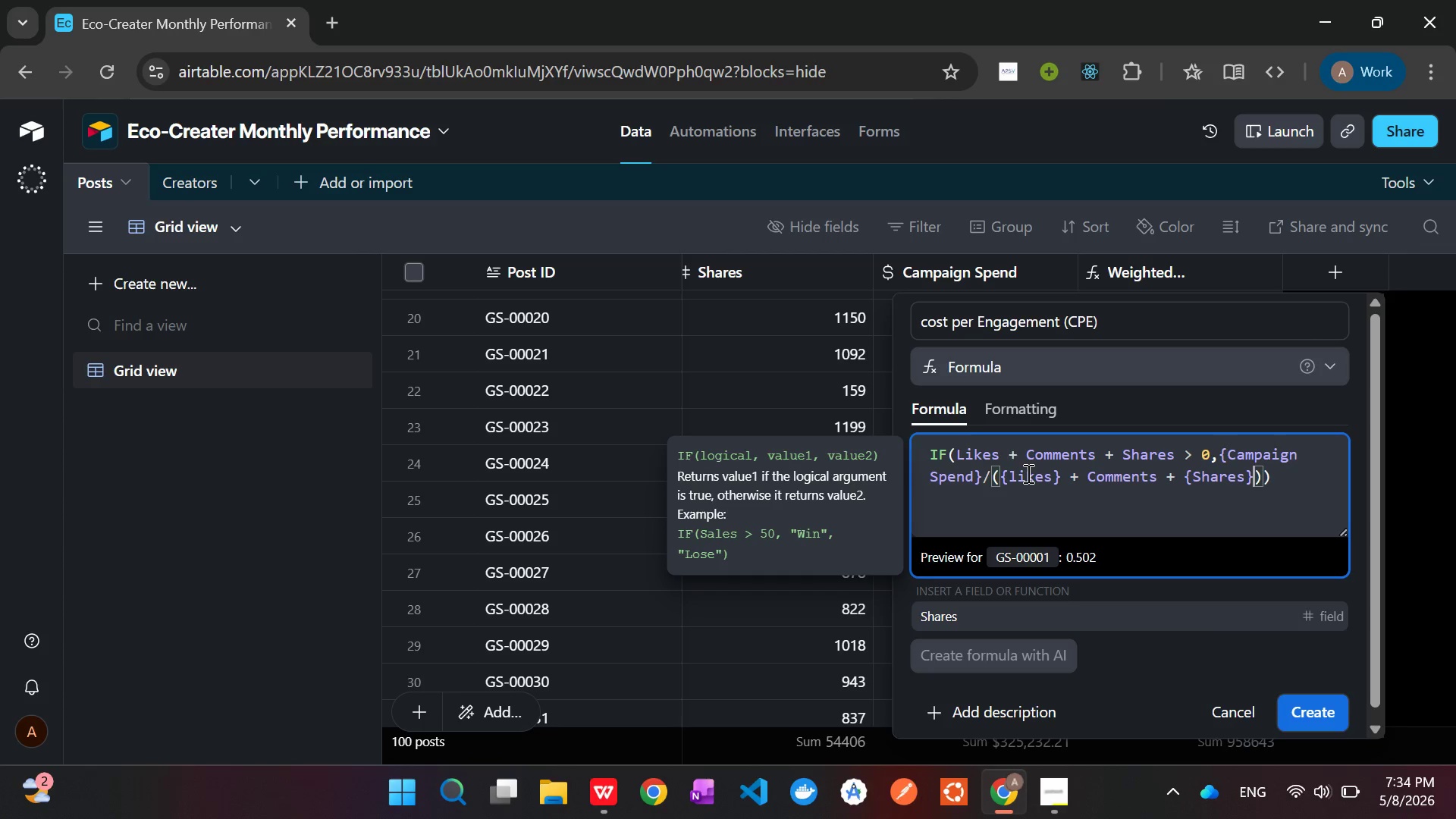 
key(ArrowRight)
 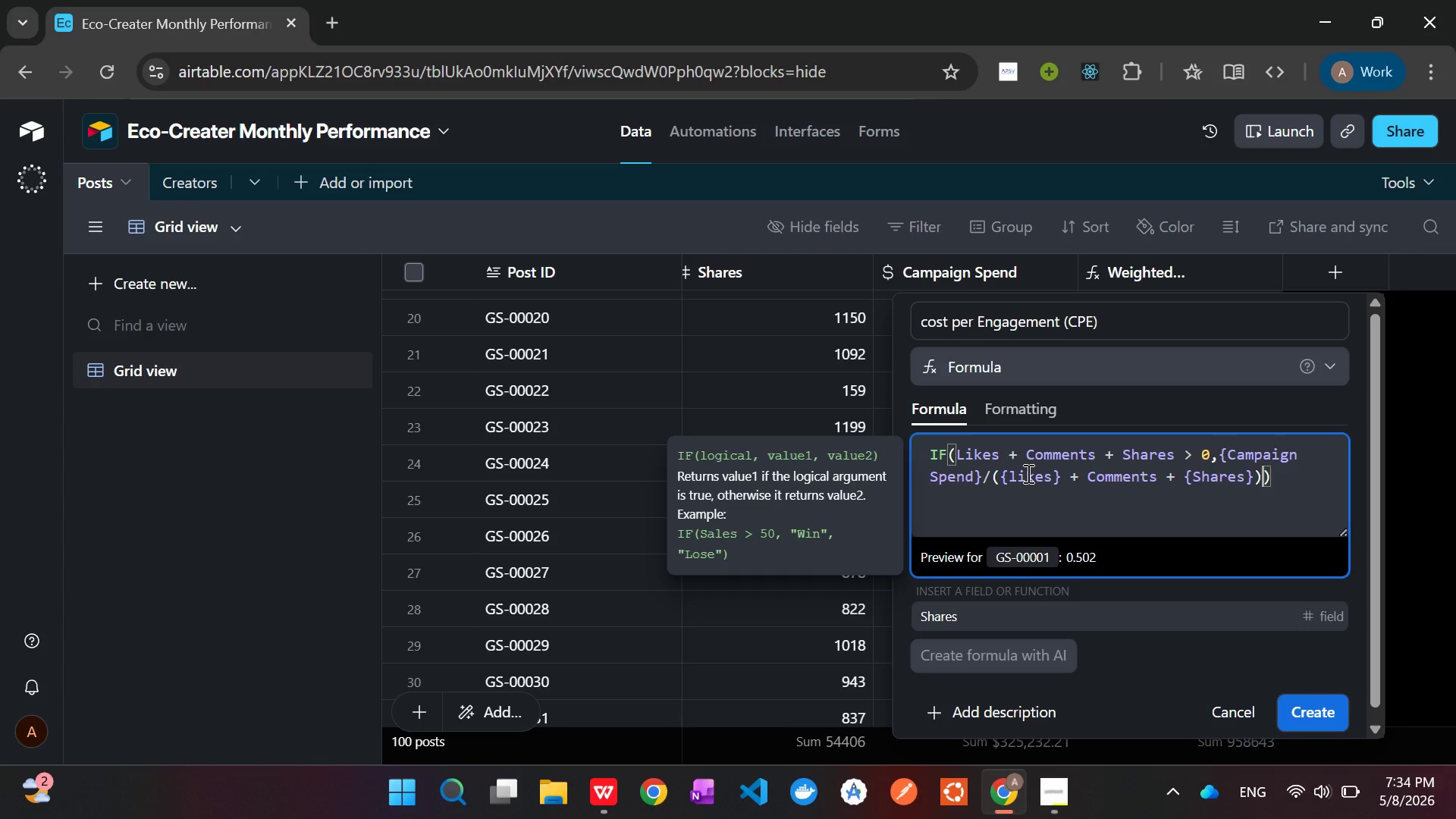 
key(Comma)
 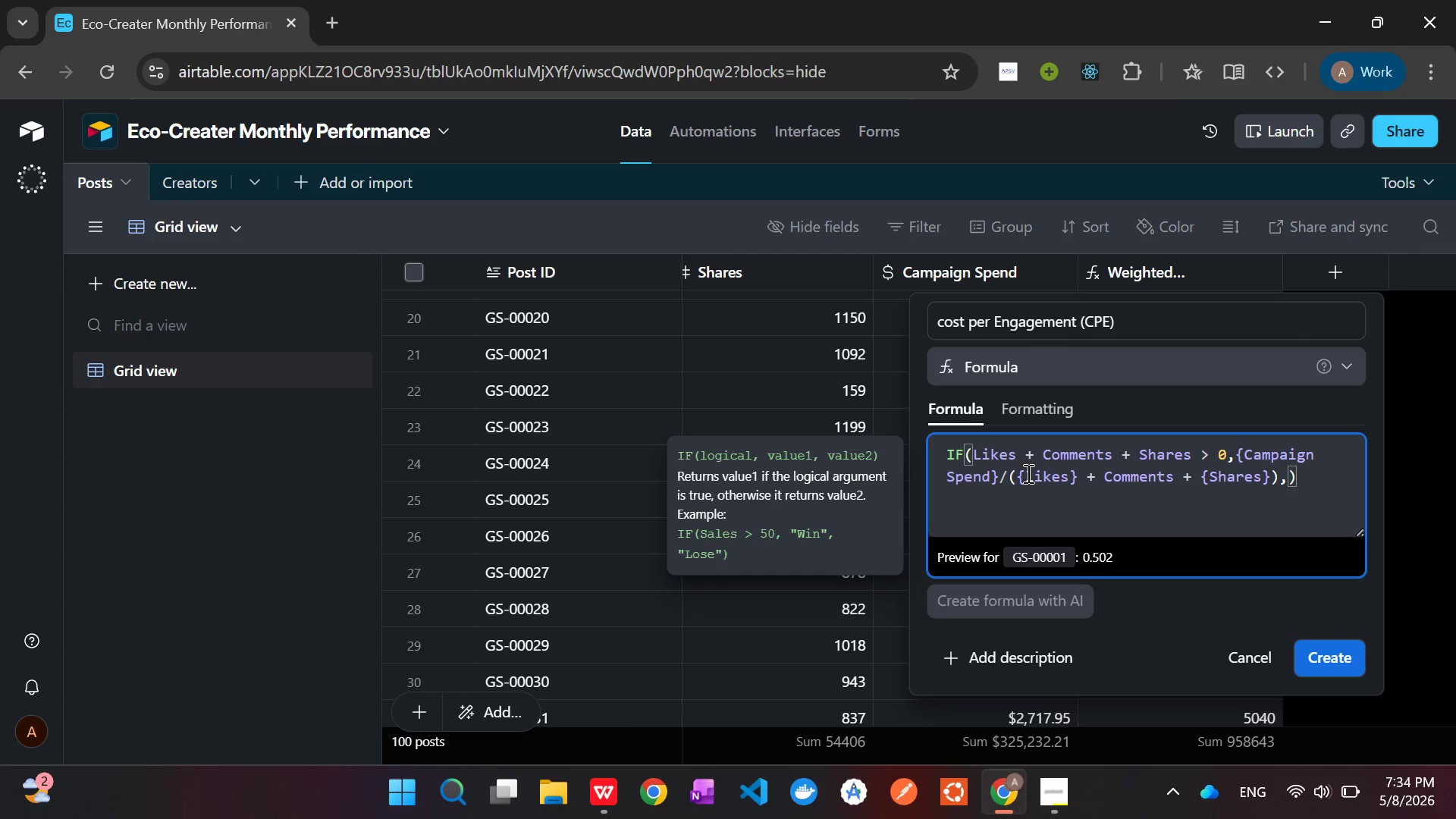 
key(0)
 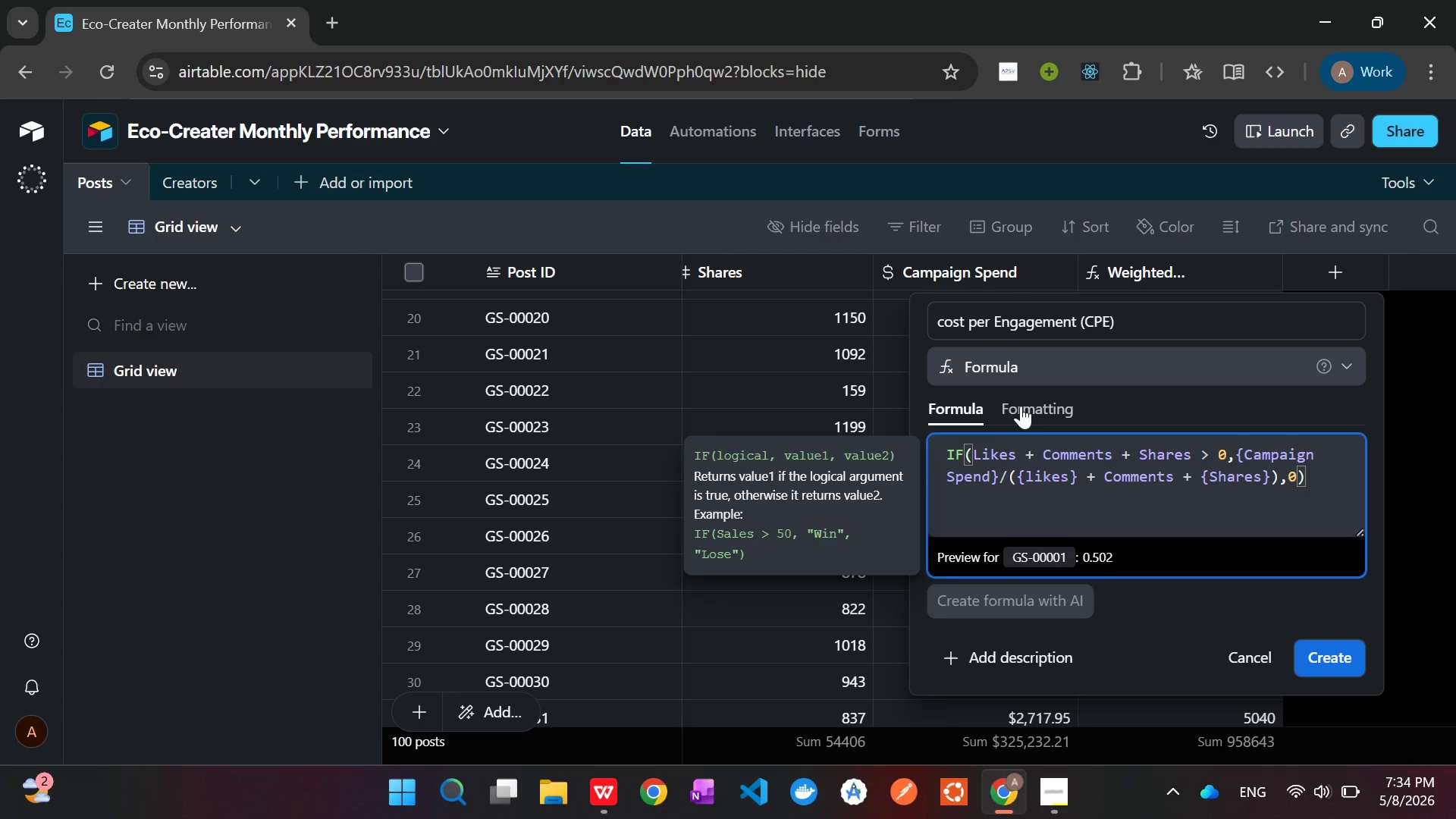 
wait(16.5)
 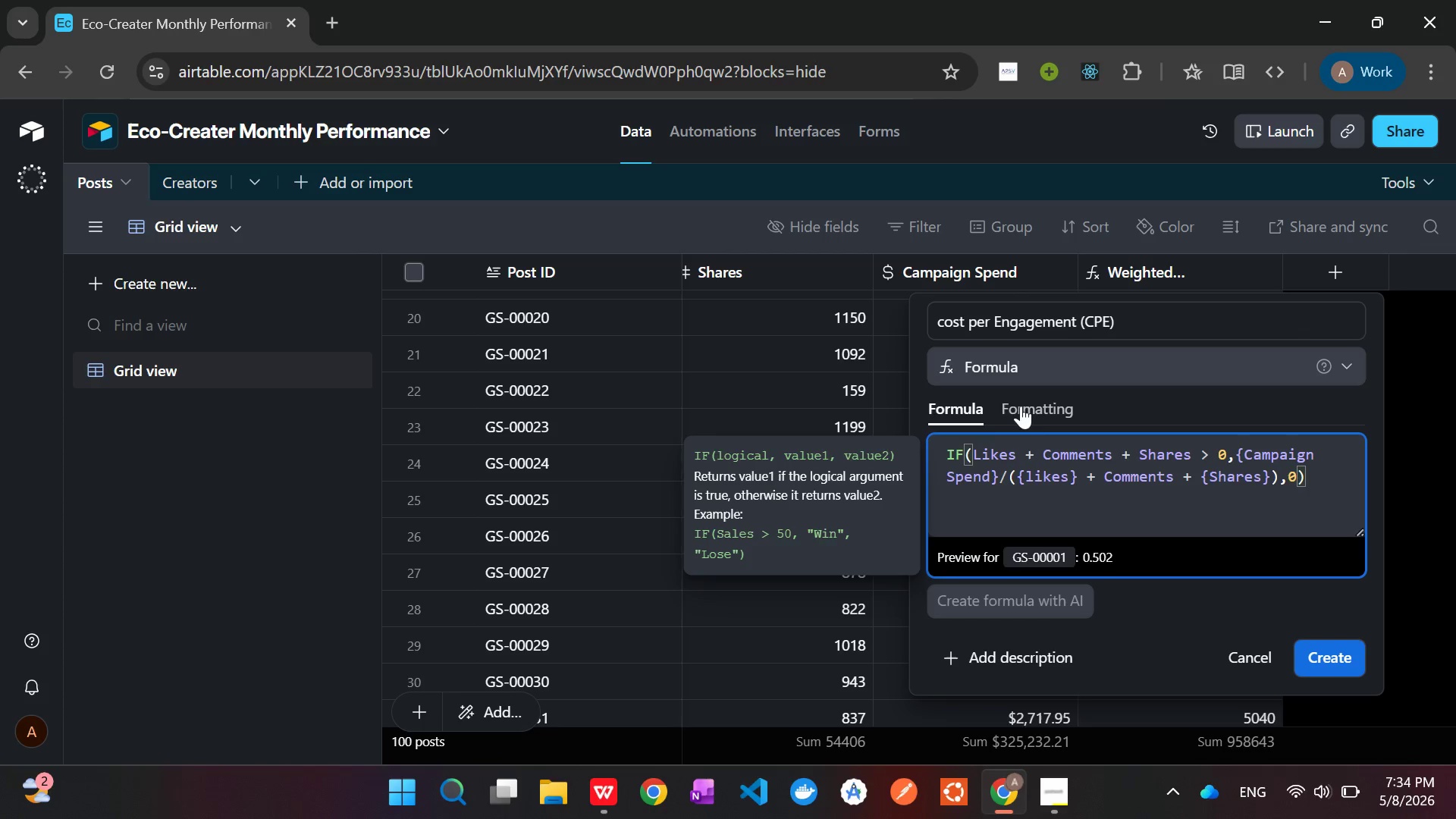 
left_click([1333, 660])
 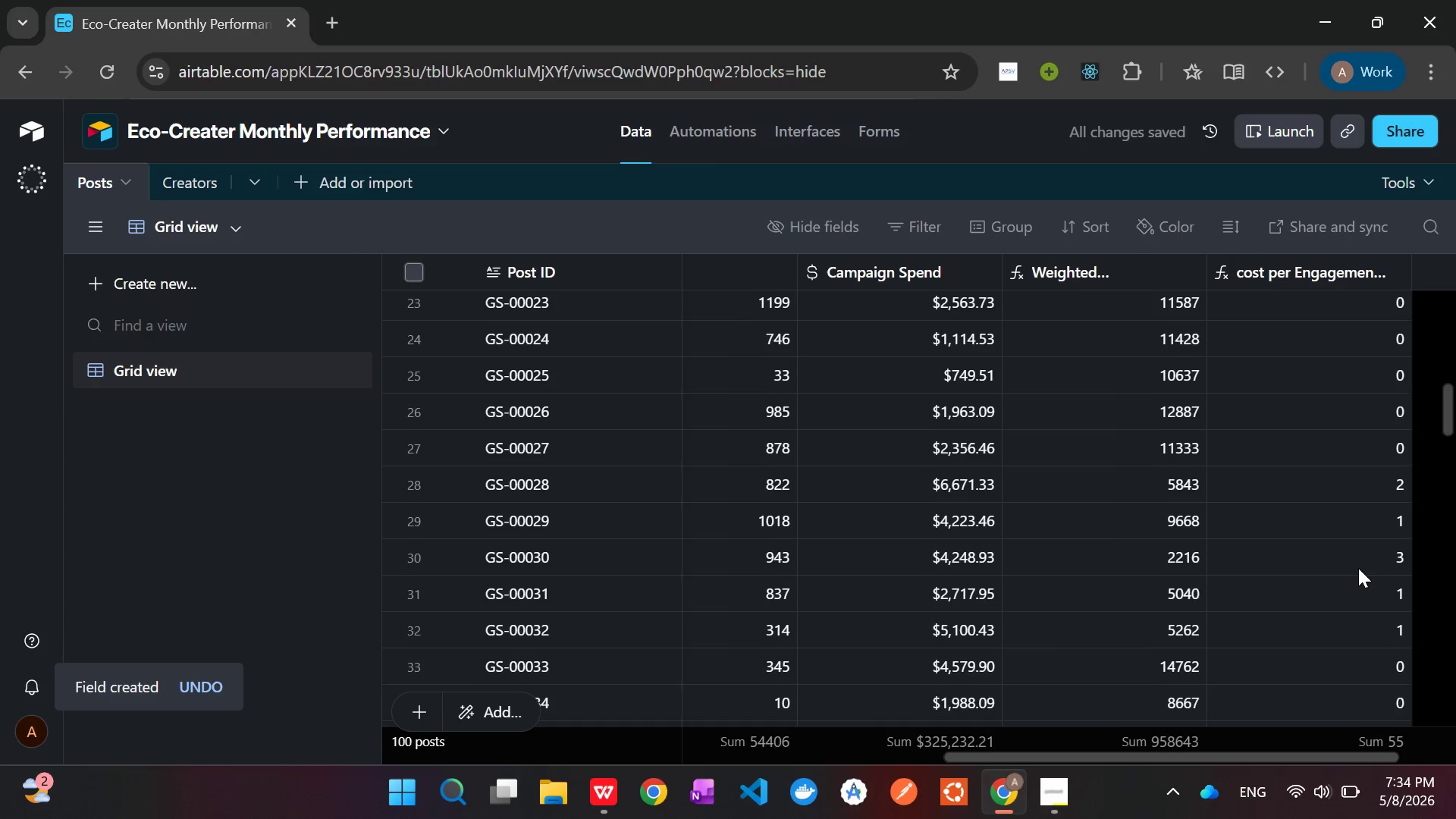 
wait(5.03)
 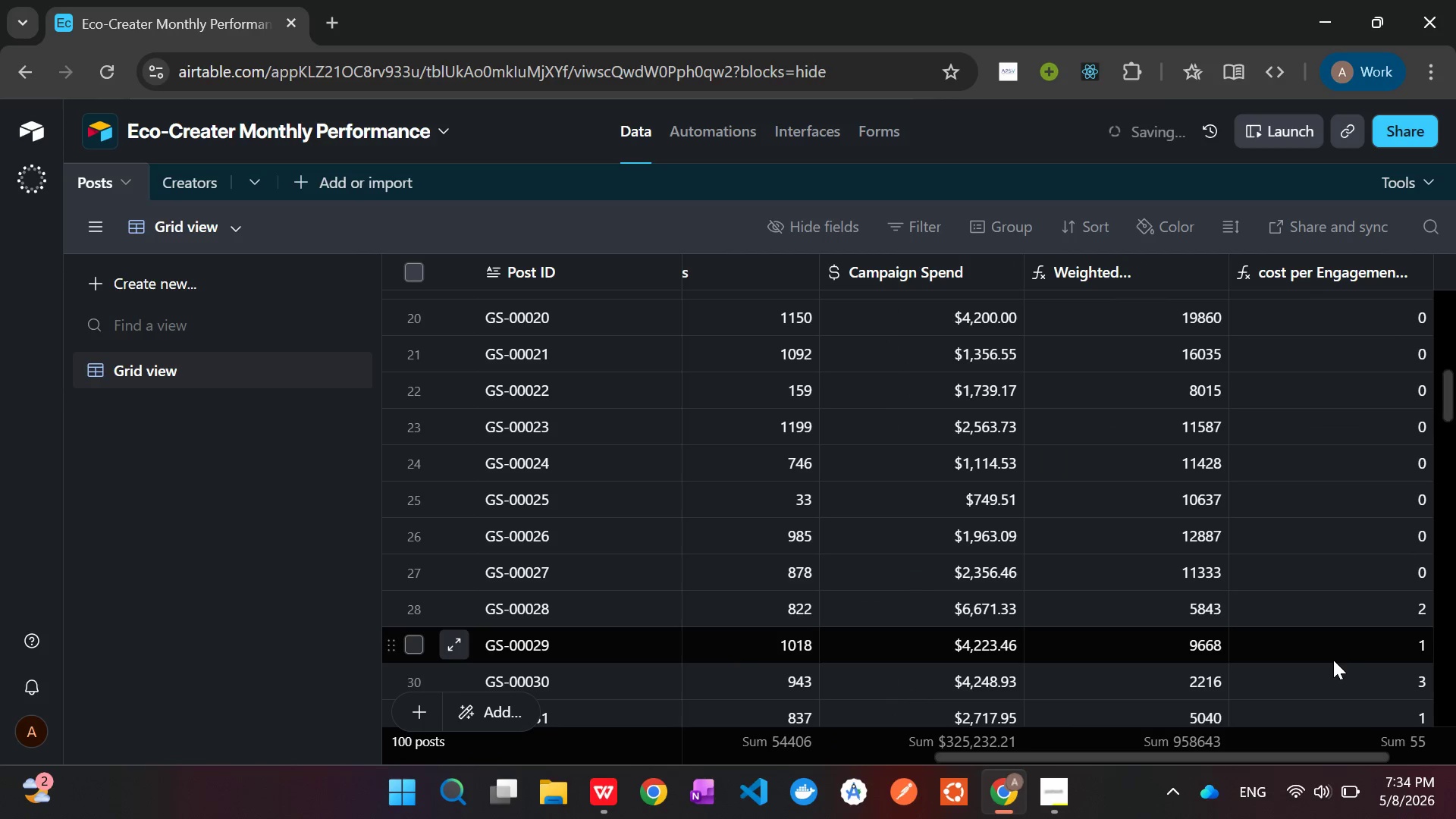 
right_click([1316, 278])
 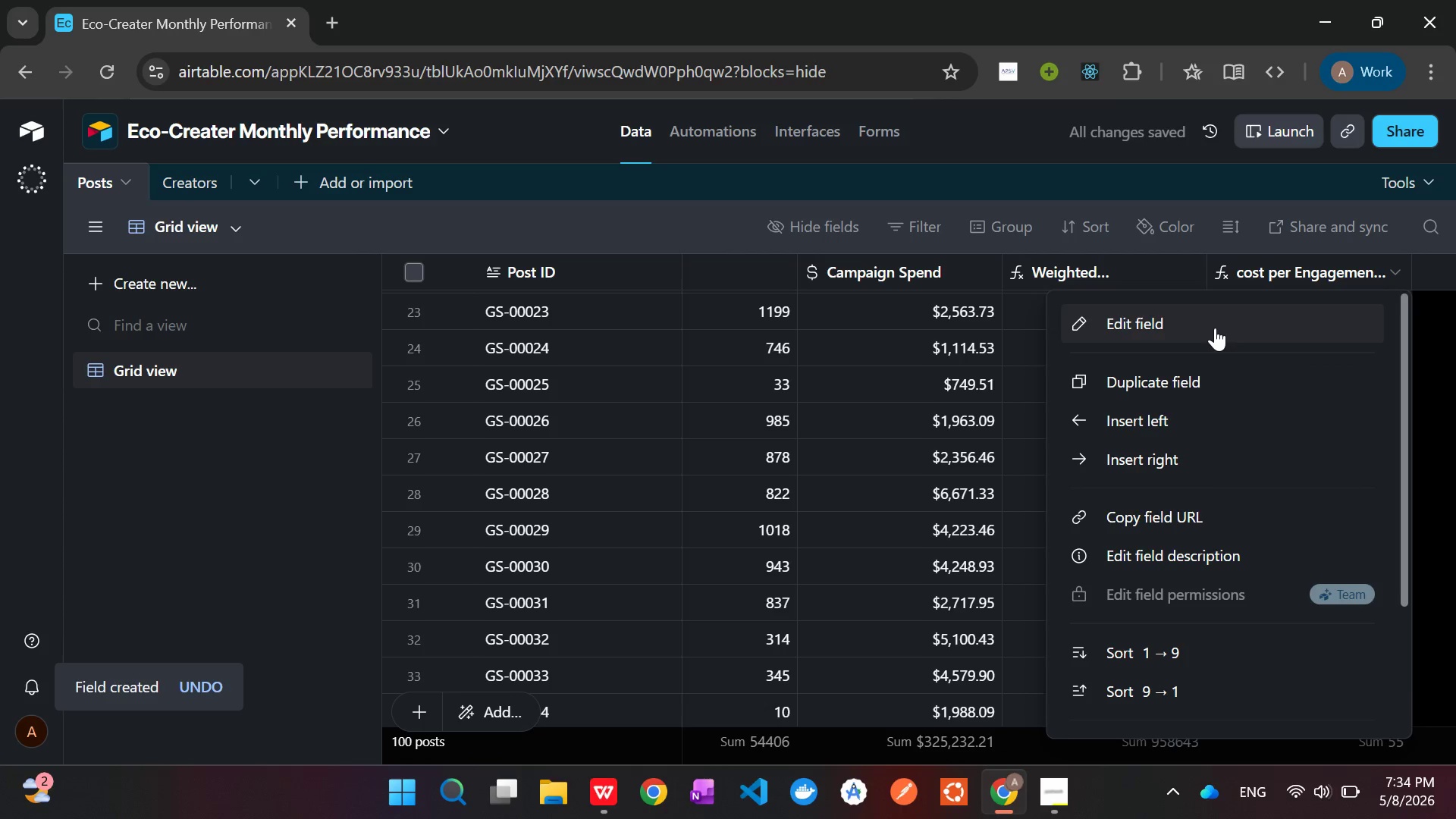 
left_click([1214, 328])
 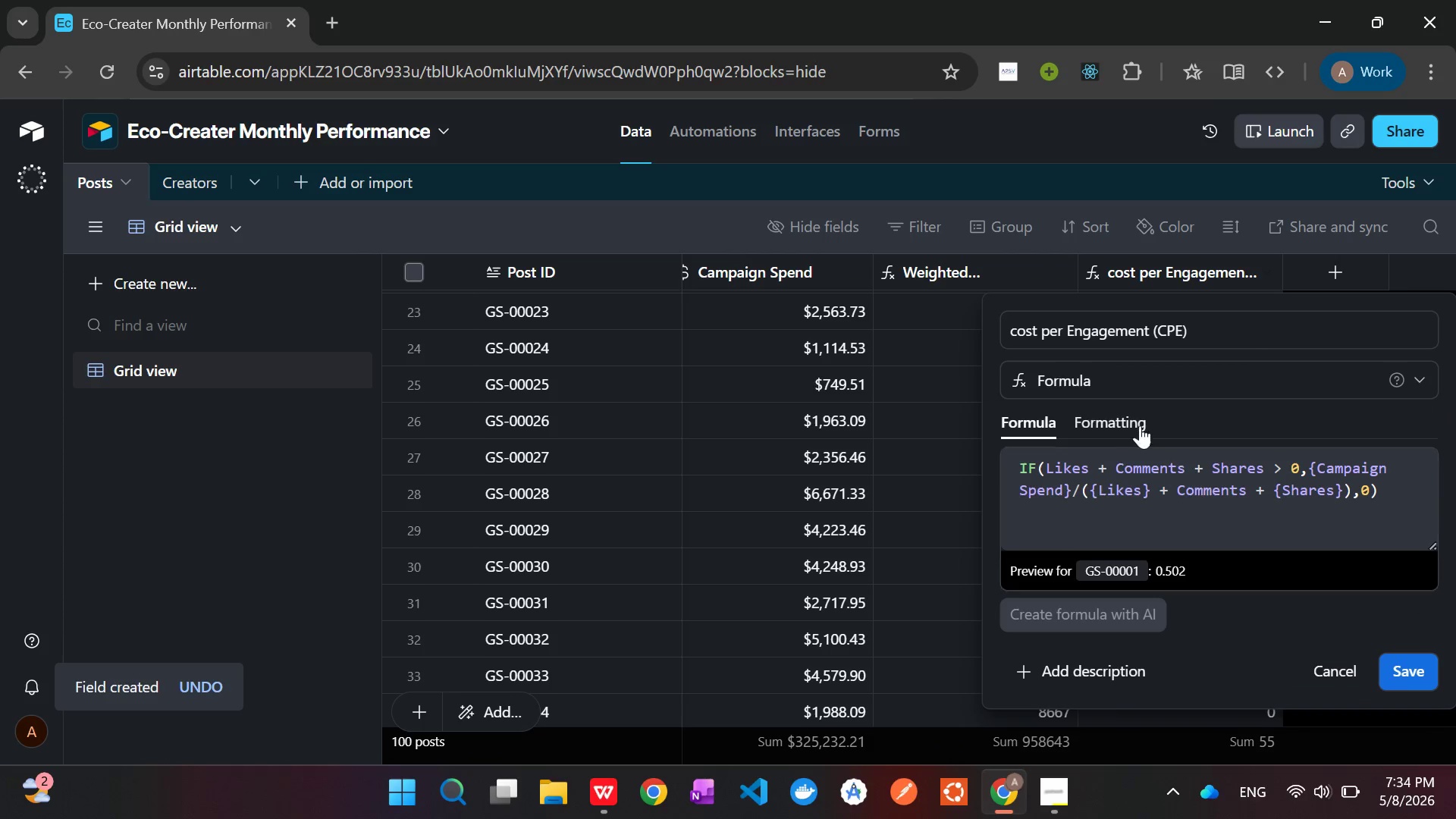 
left_click([1119, 417])
 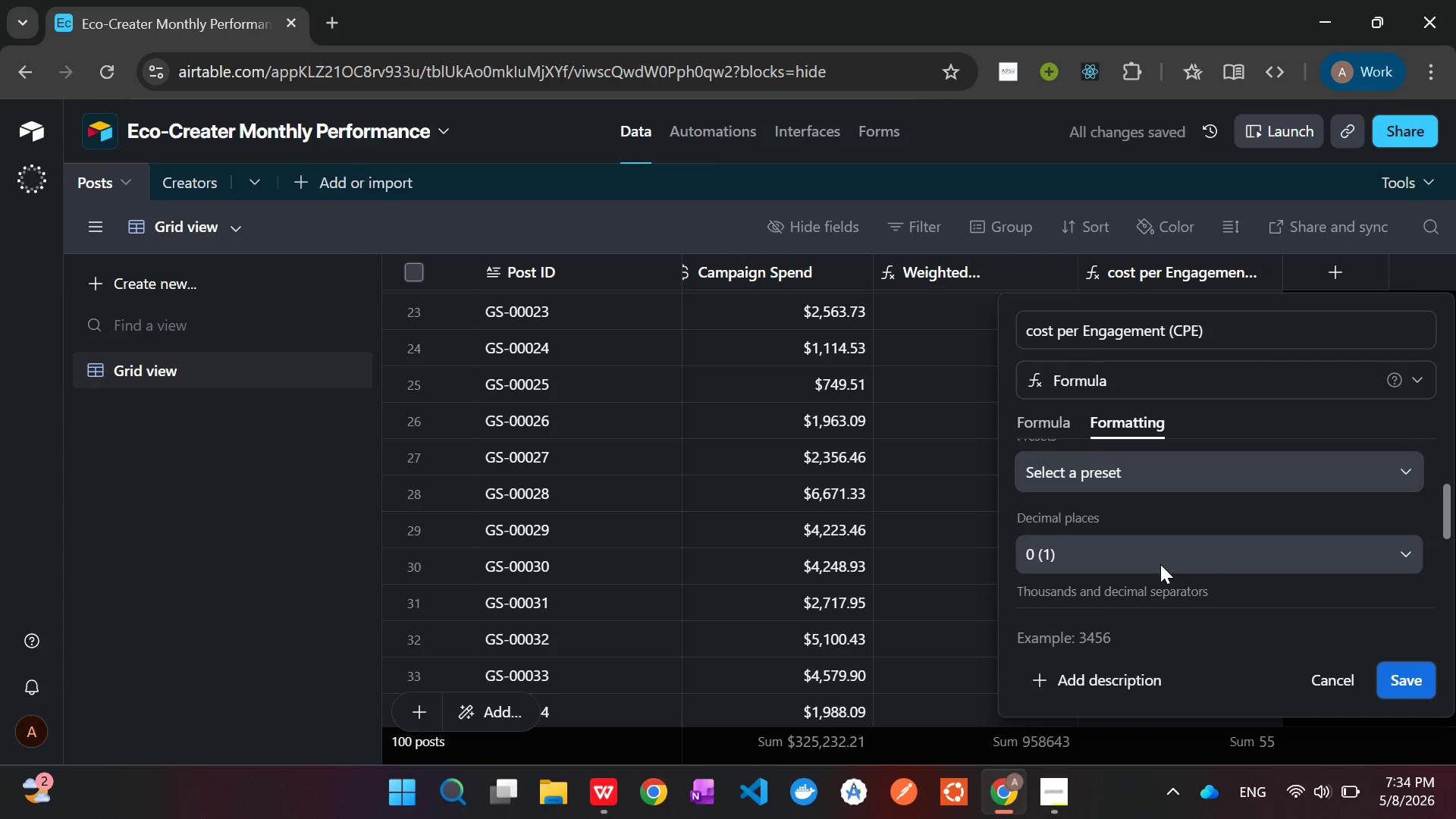 
left_click([1160, 564])
 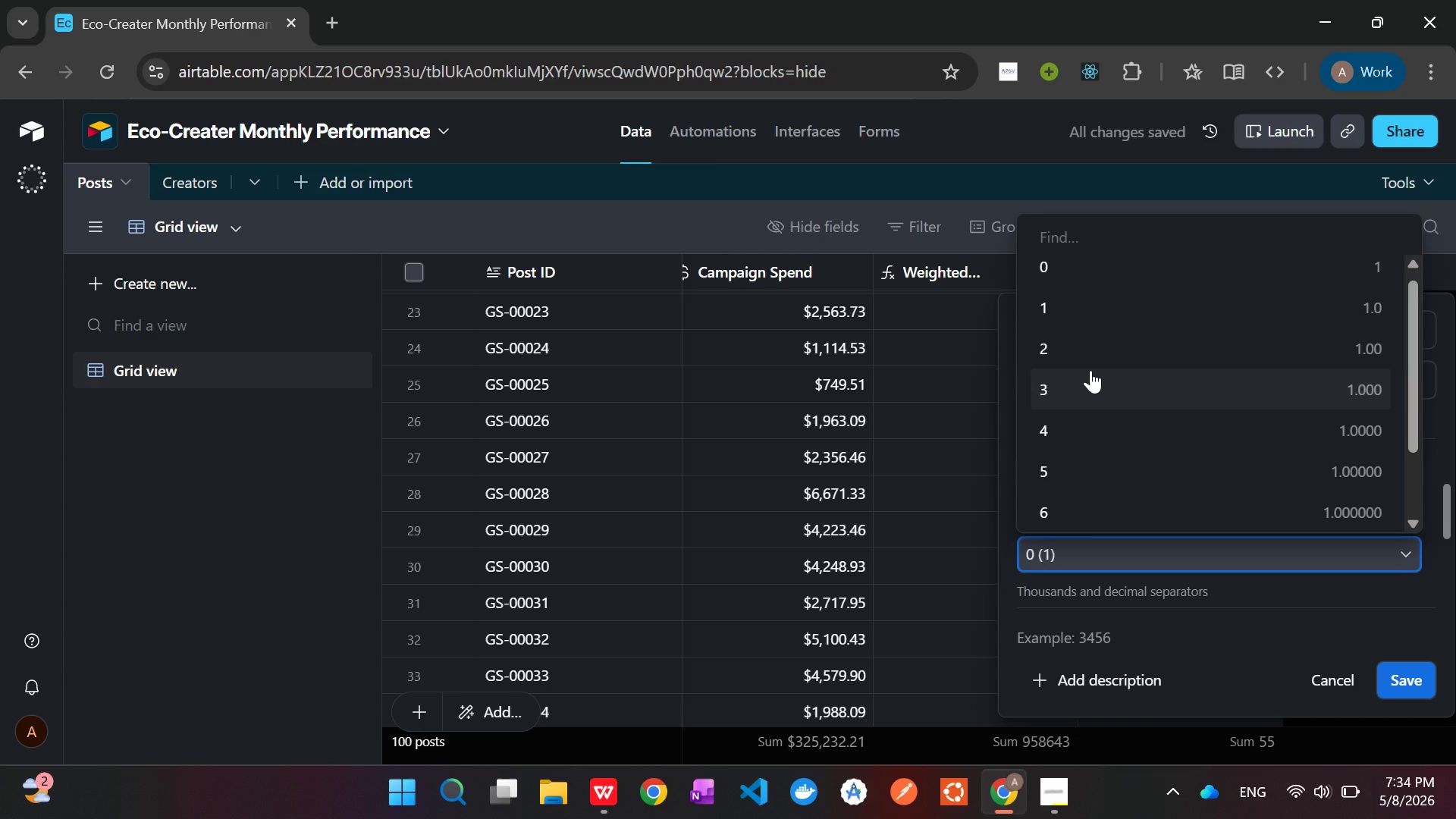 
left_click([1089, 357])
 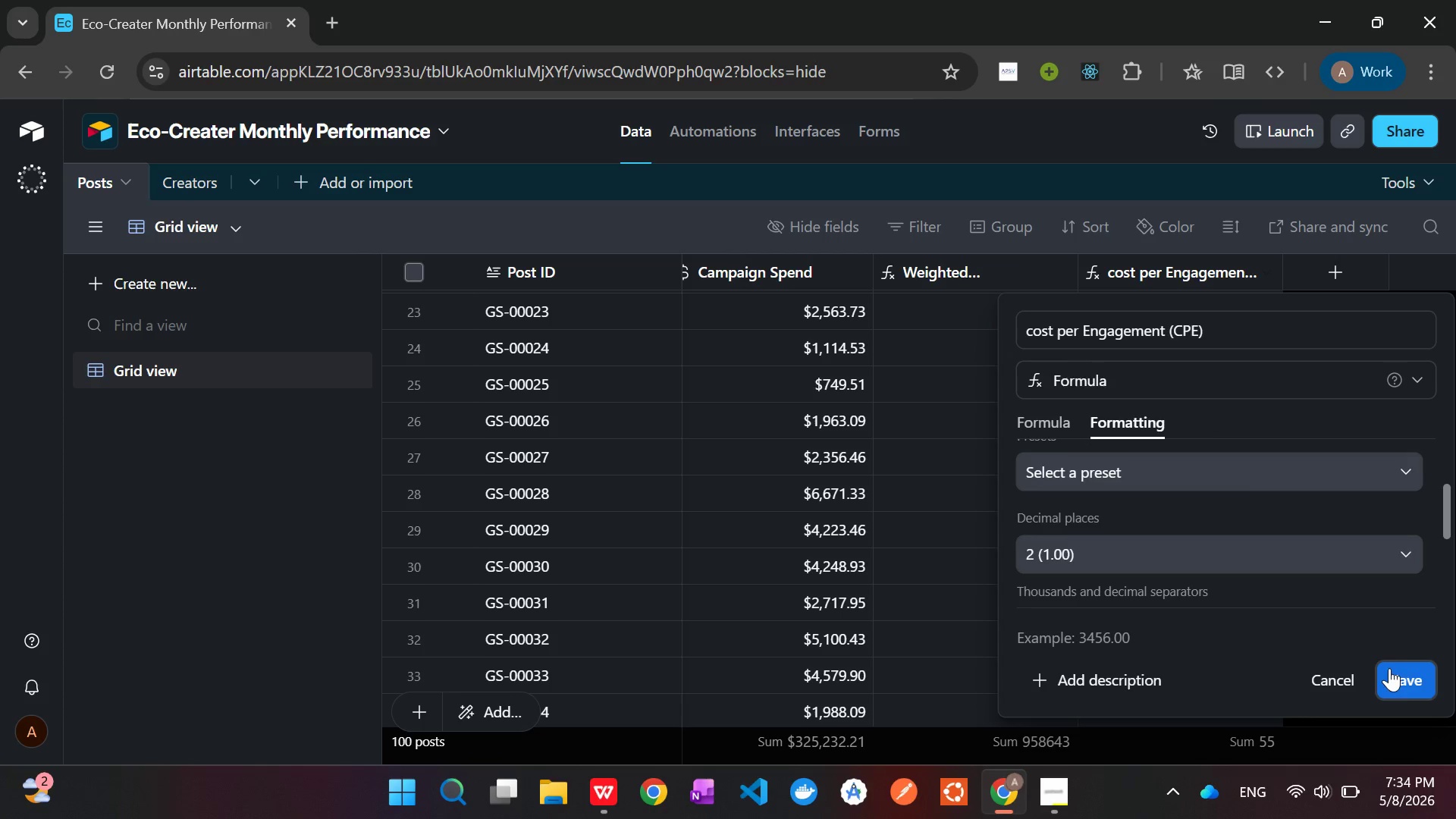 
left_click([1400, 673])
 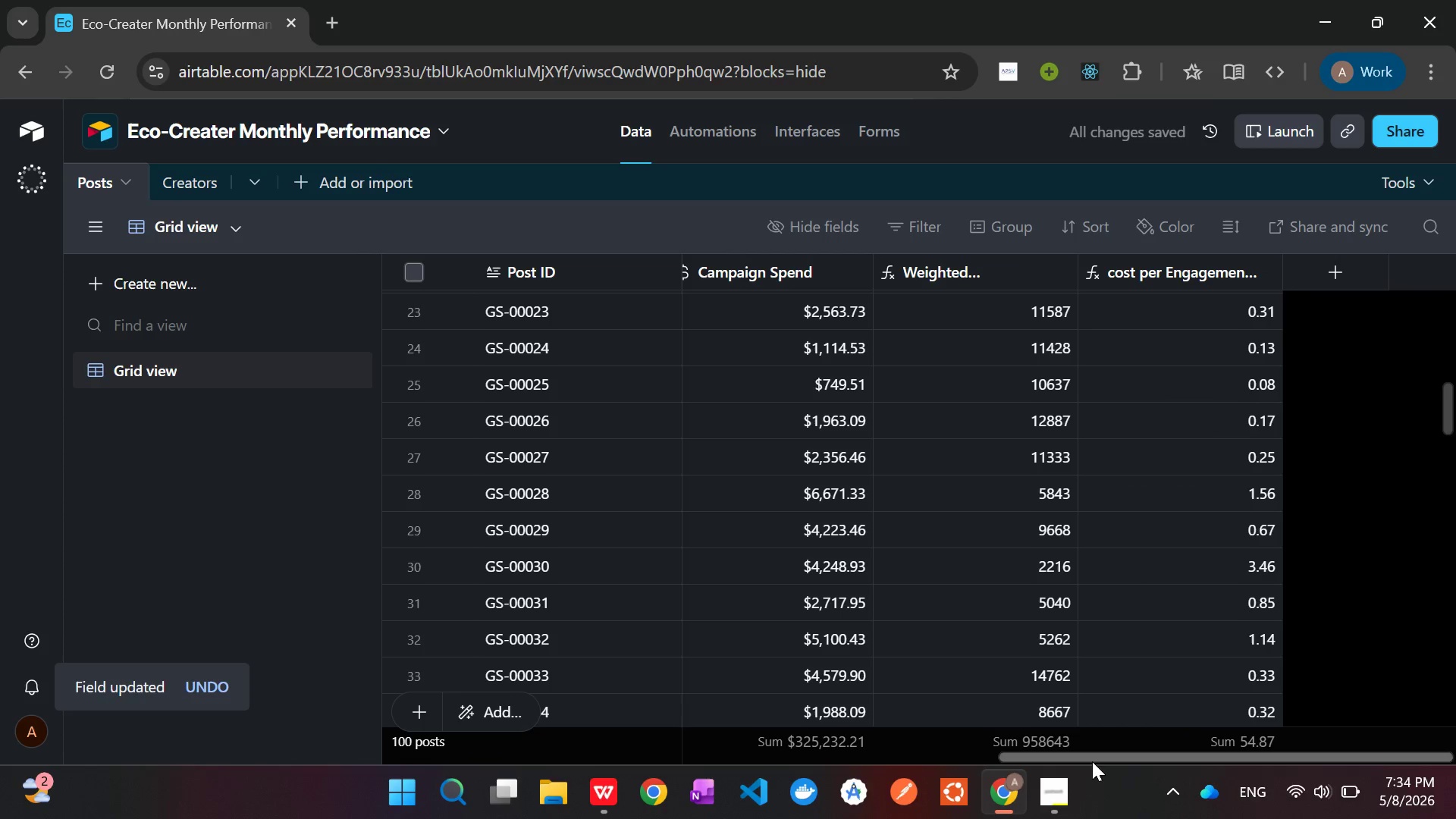 
left_click([1061, 798])